 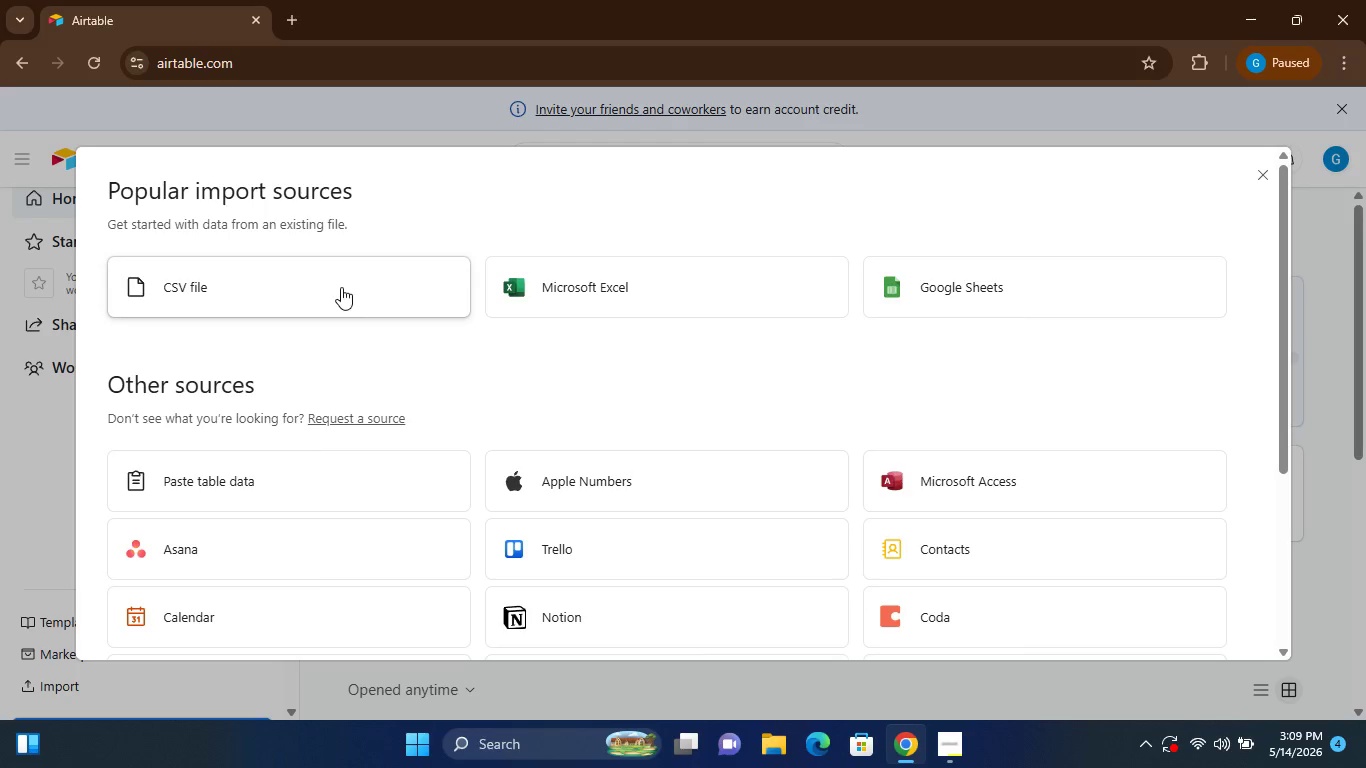 
left_click([340, 287])
 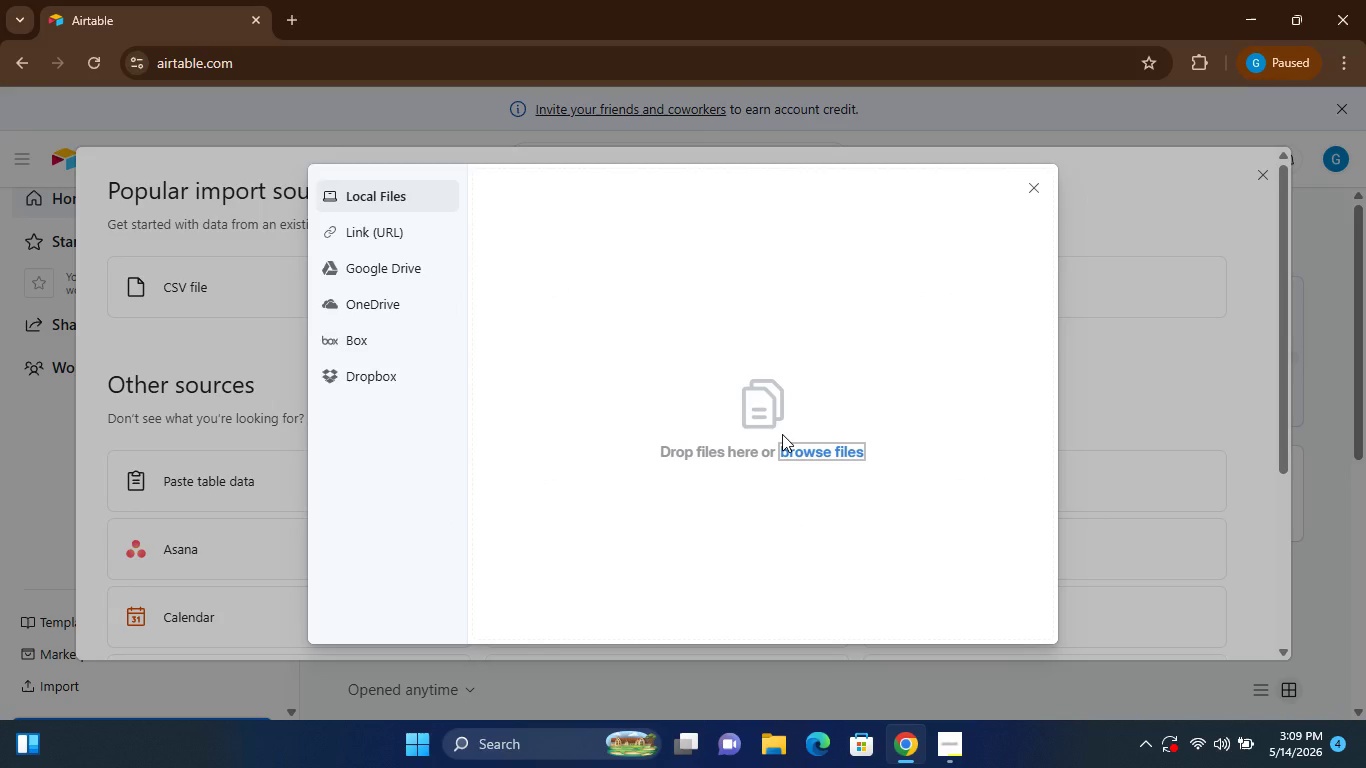 
left_click([813, 463])
 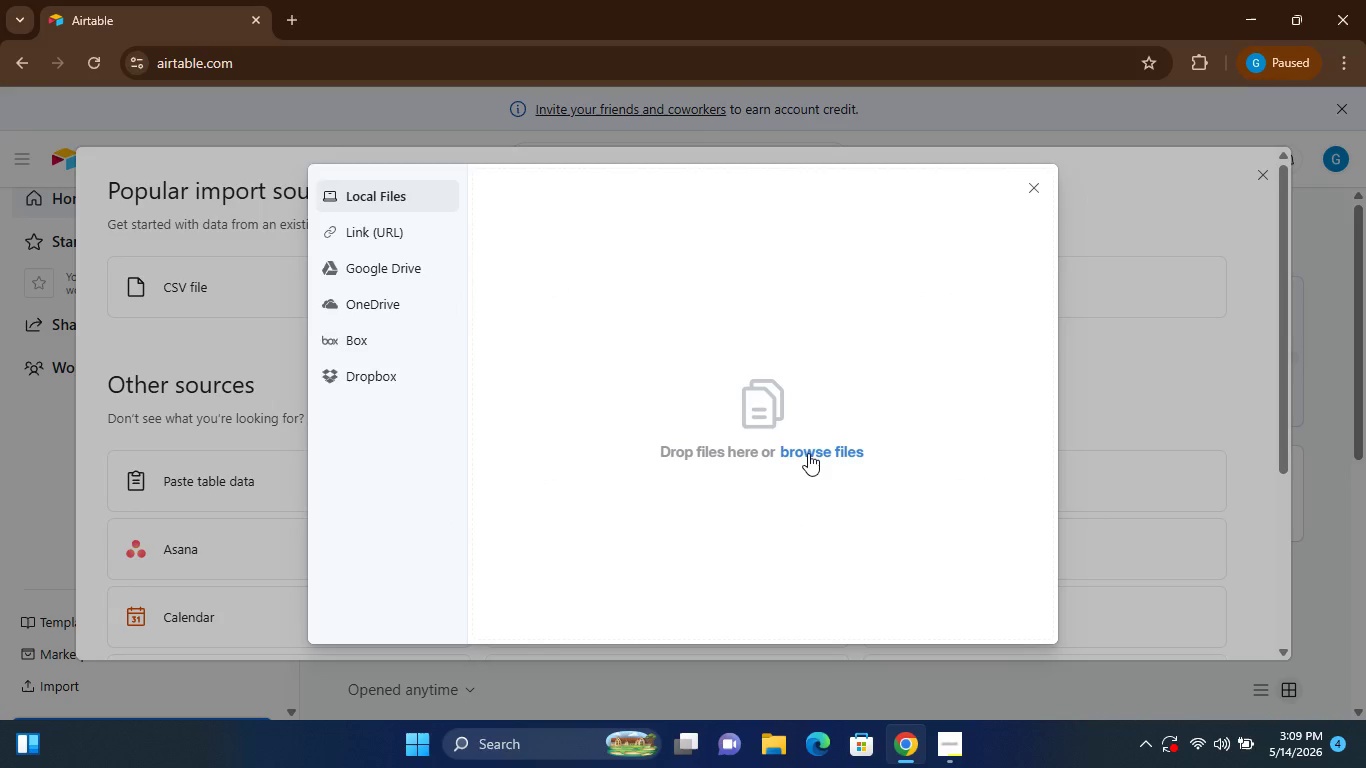 
left_click([808, 453])
 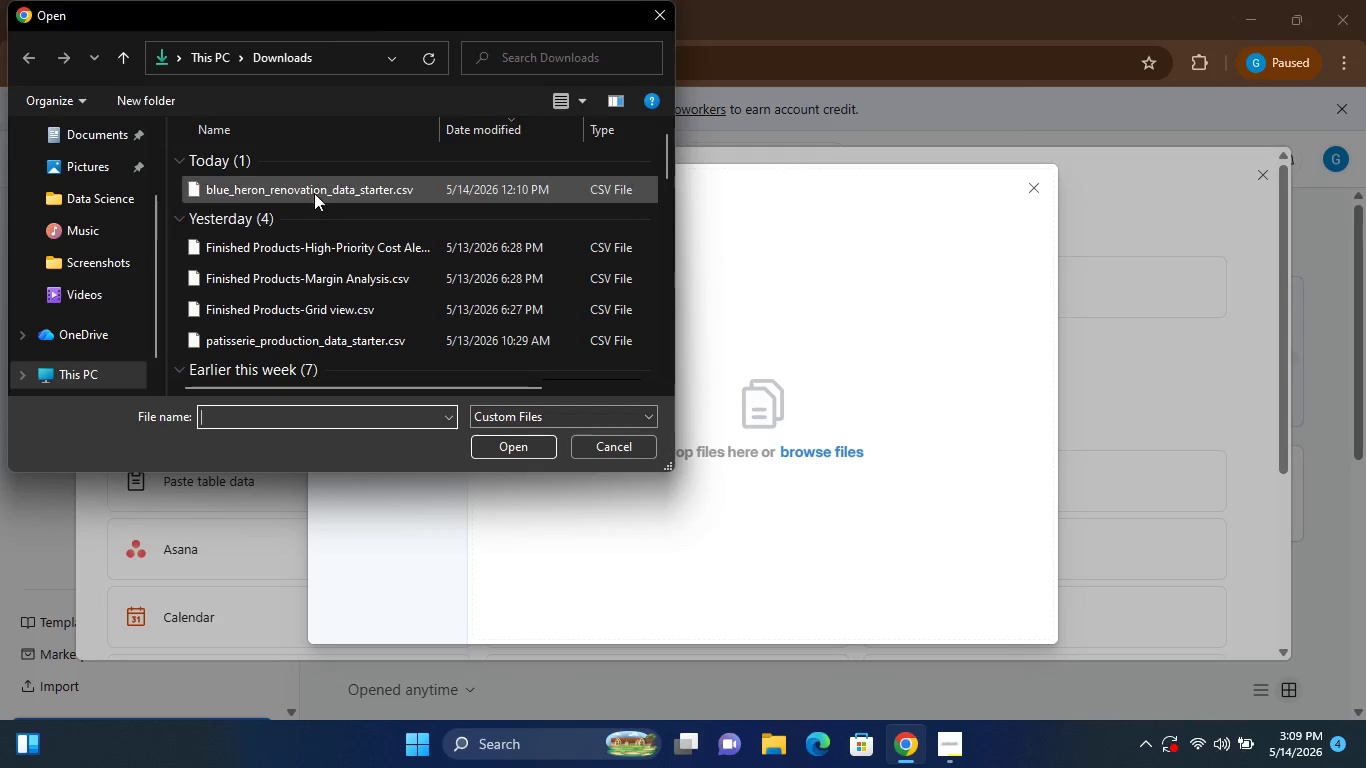 
left_click([324, 194])
 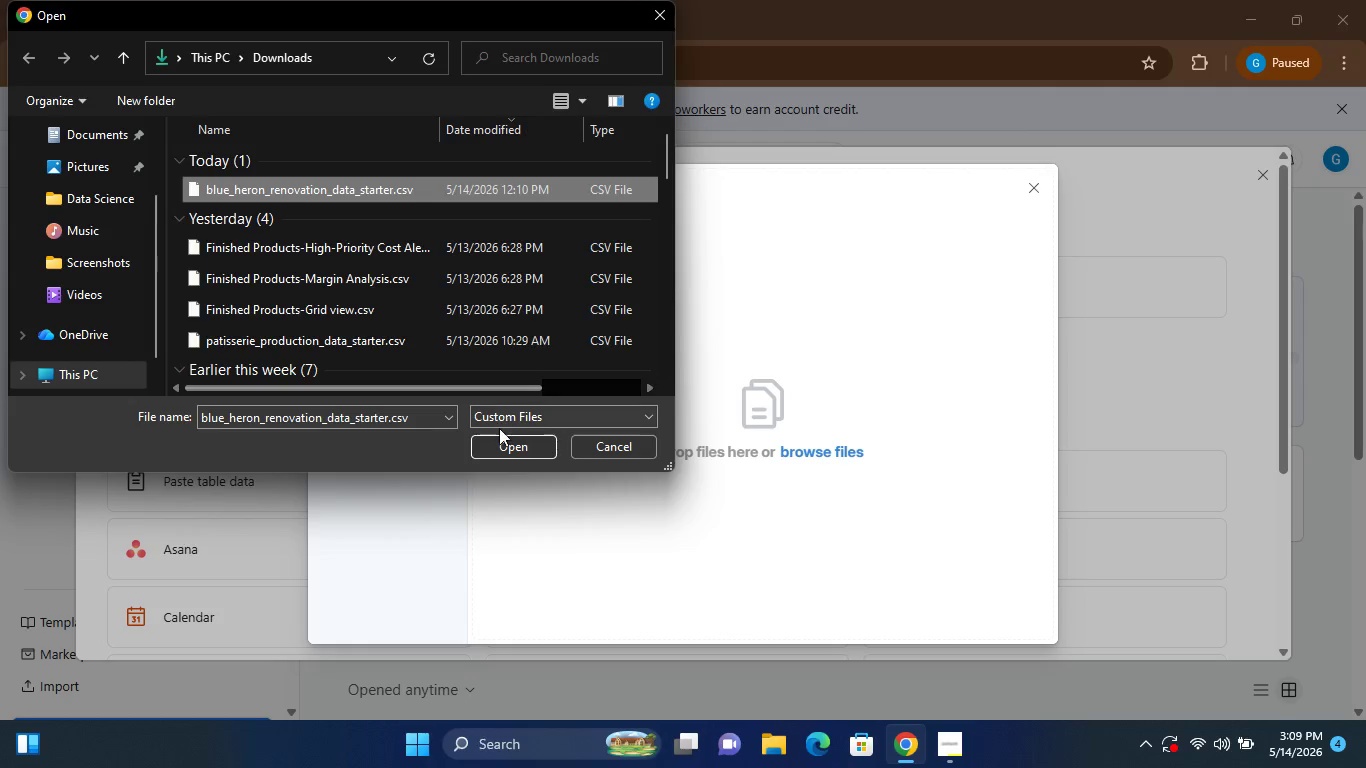 
left_click([521, 450])
 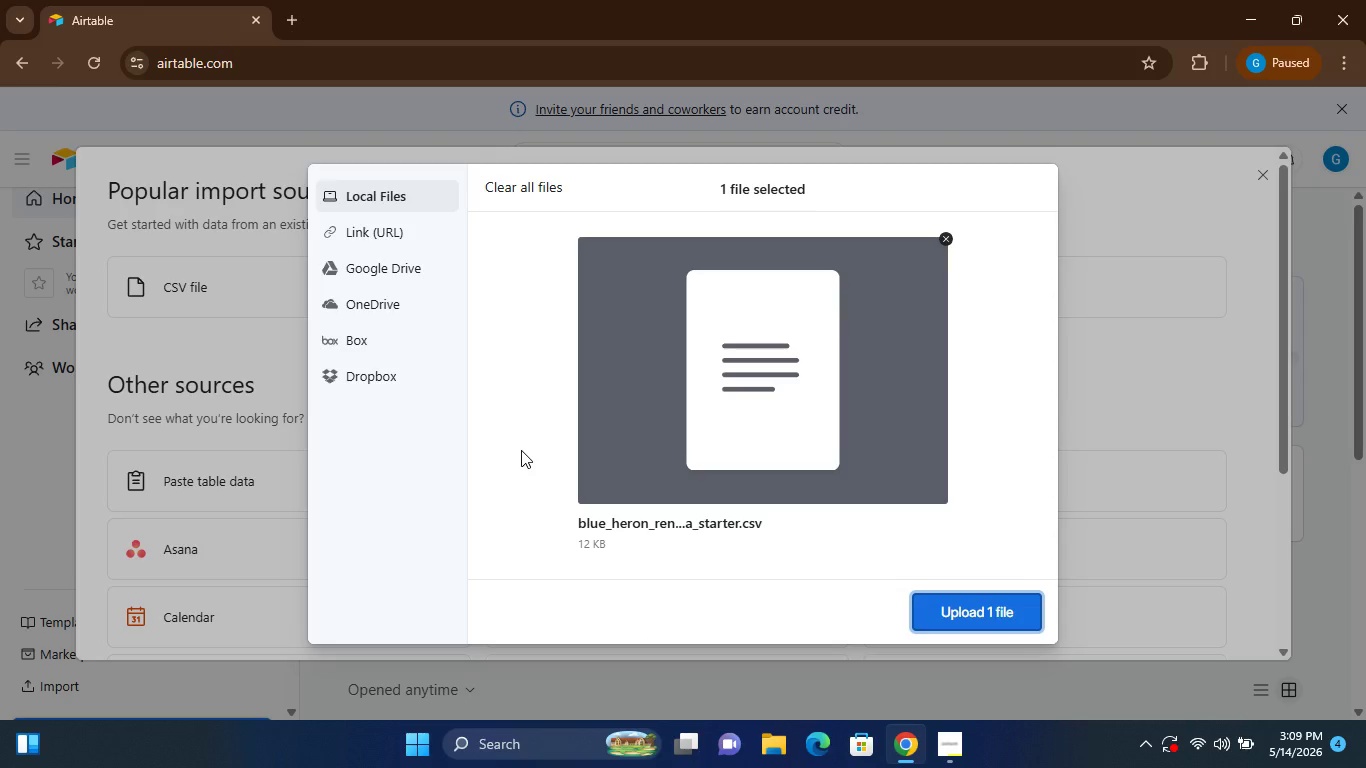 
wait(5.22)
 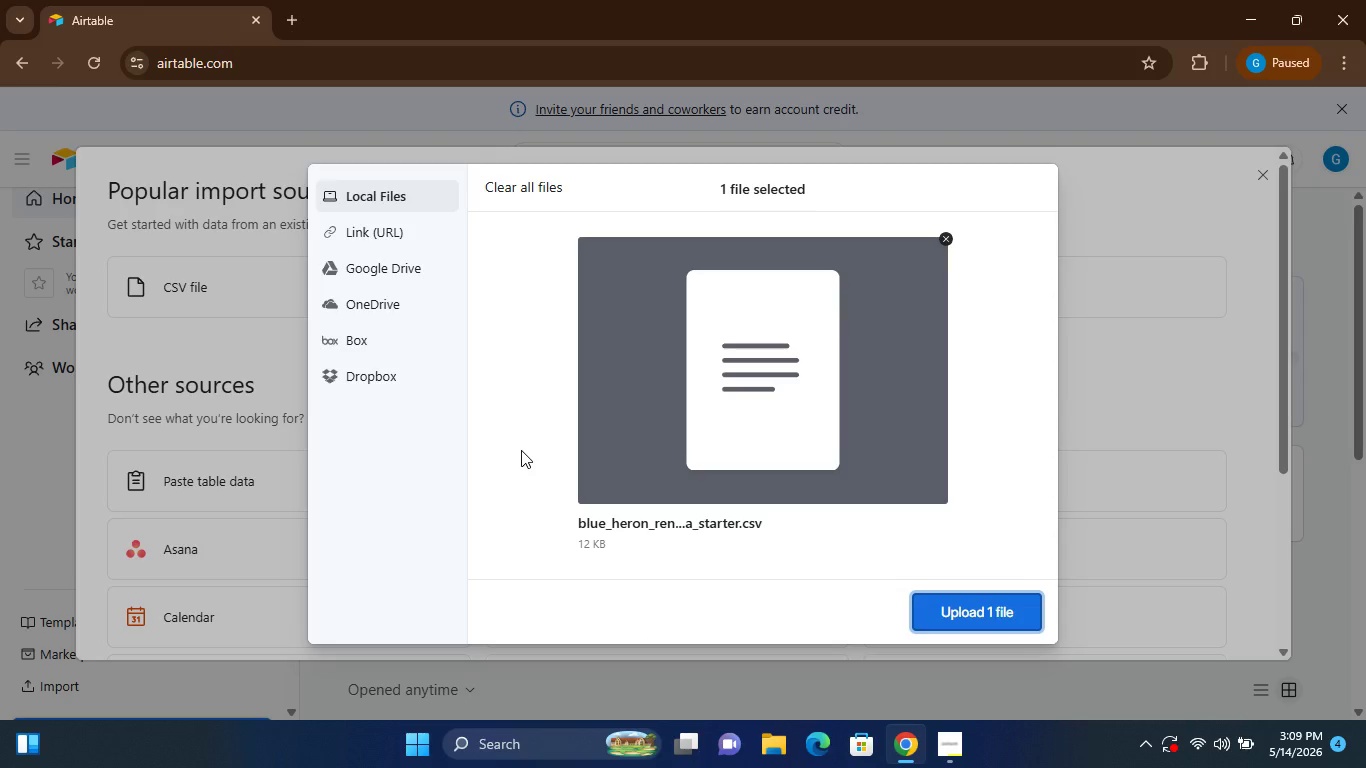 
left_click([959, 607])
 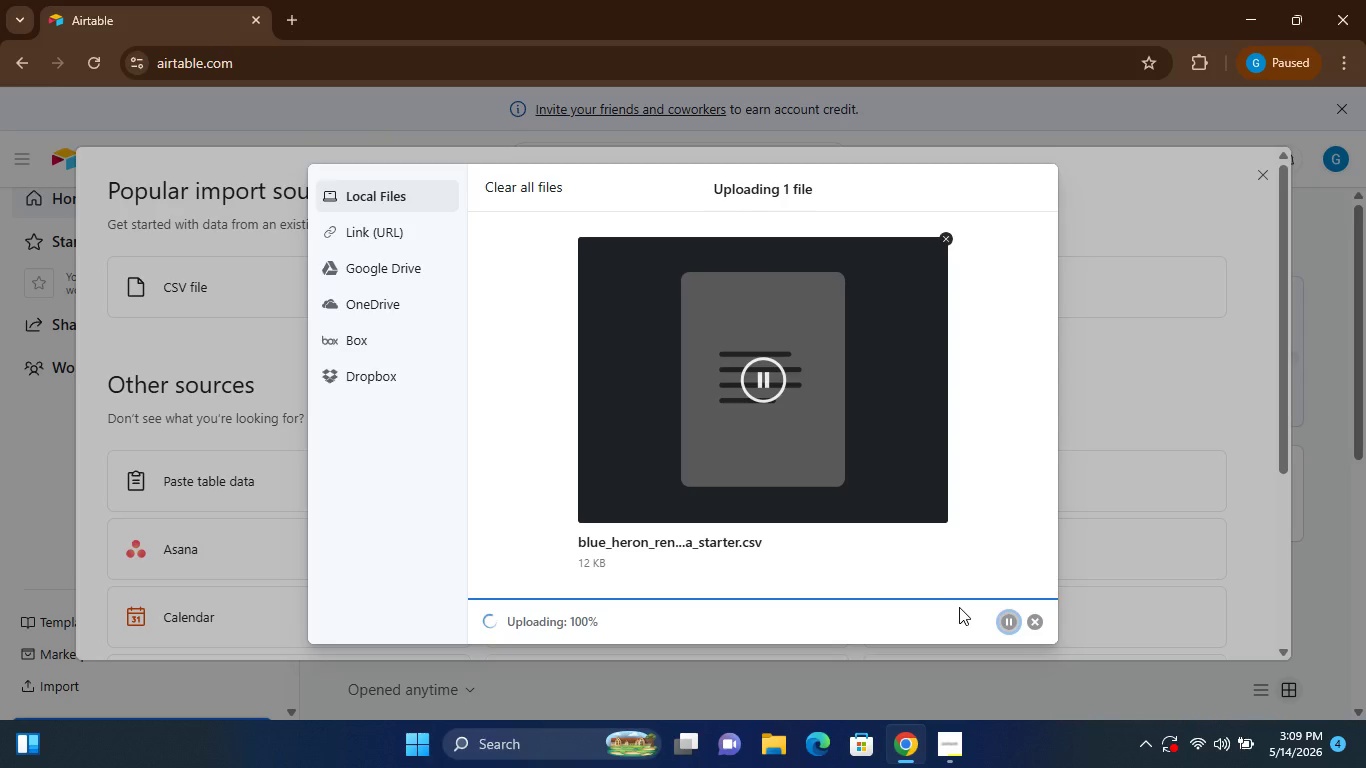 
wait(11.5)
 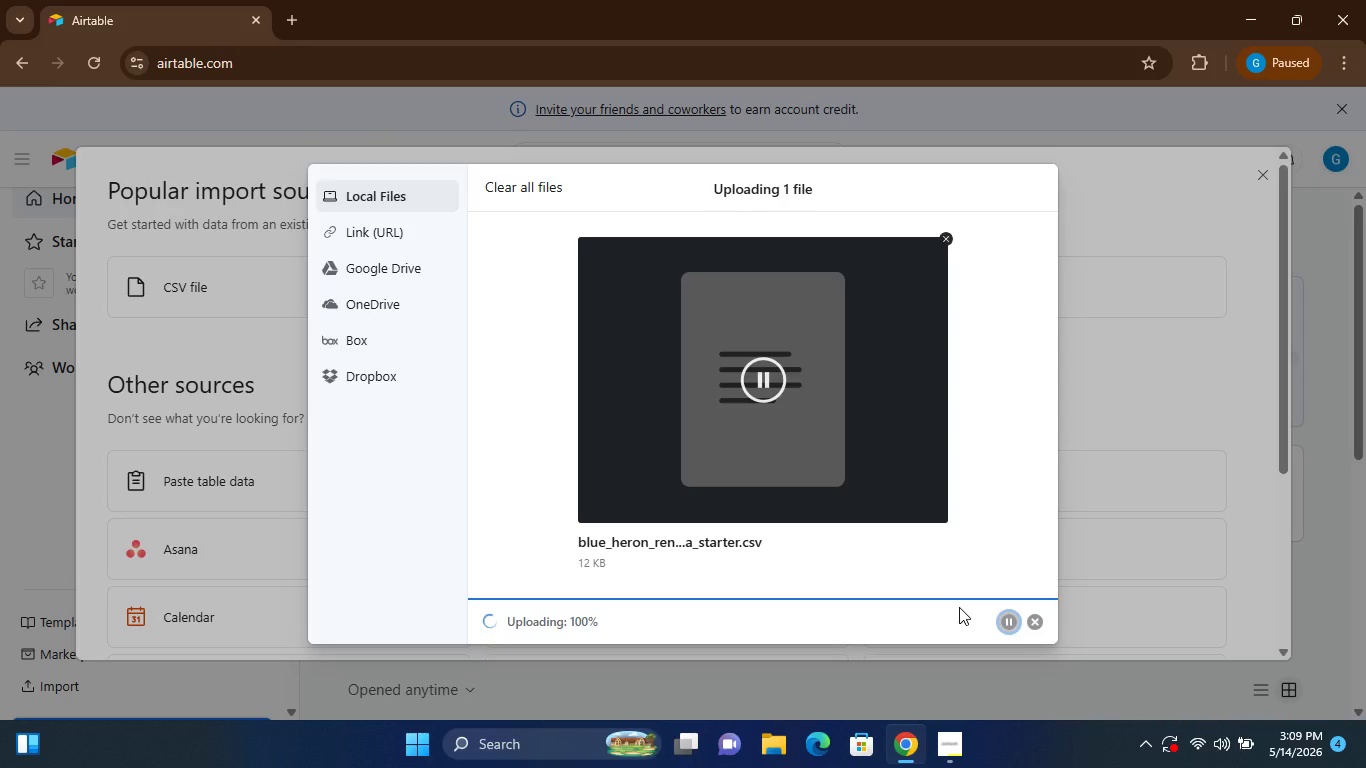 
left_click([1238, 734])
 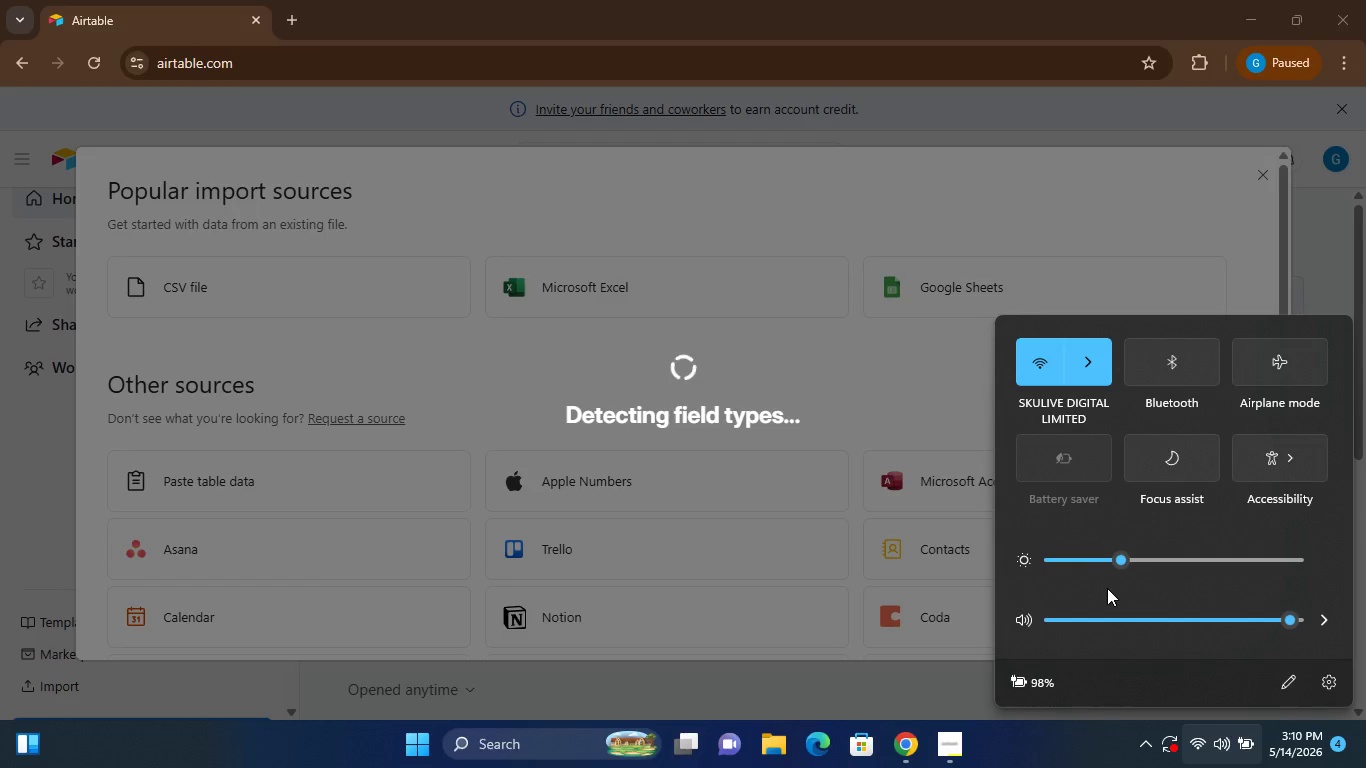 
left_click([1085, 566])
 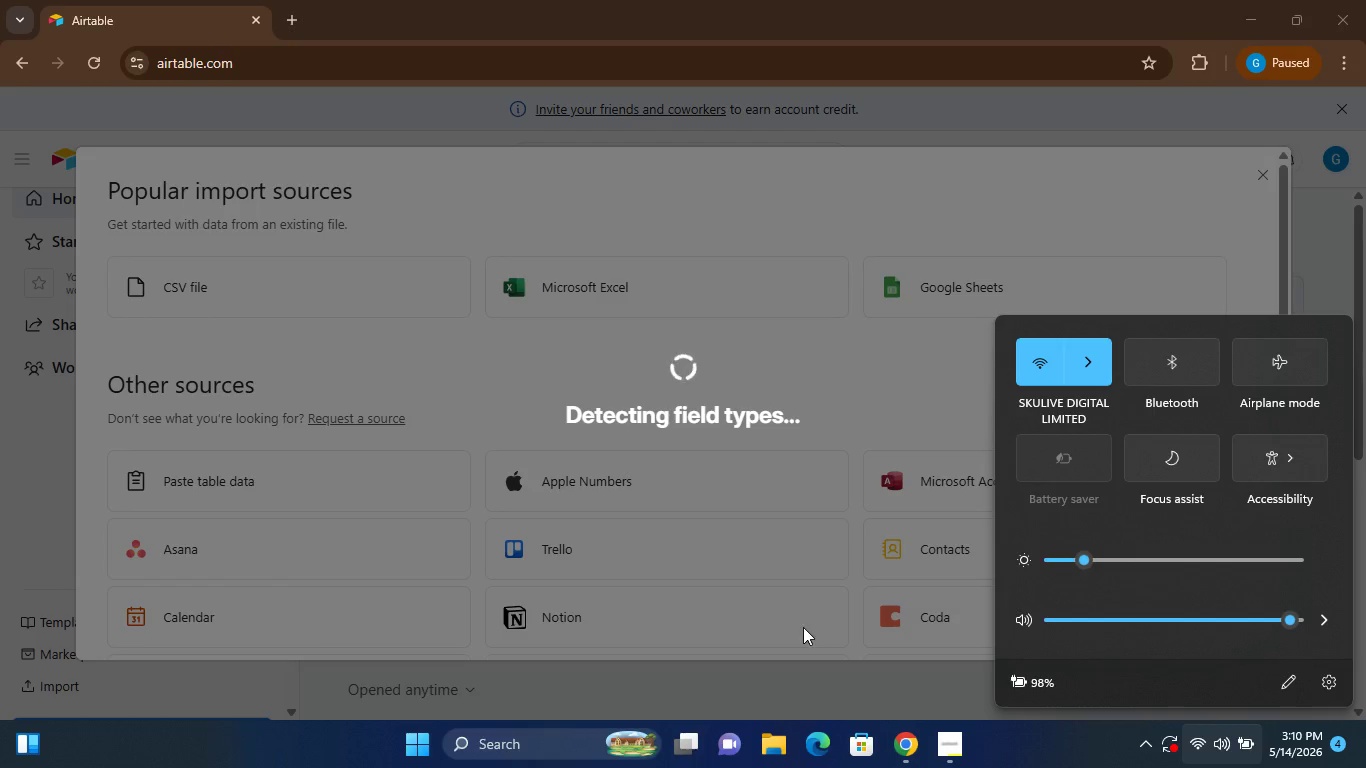 
left_click([801, 628])
 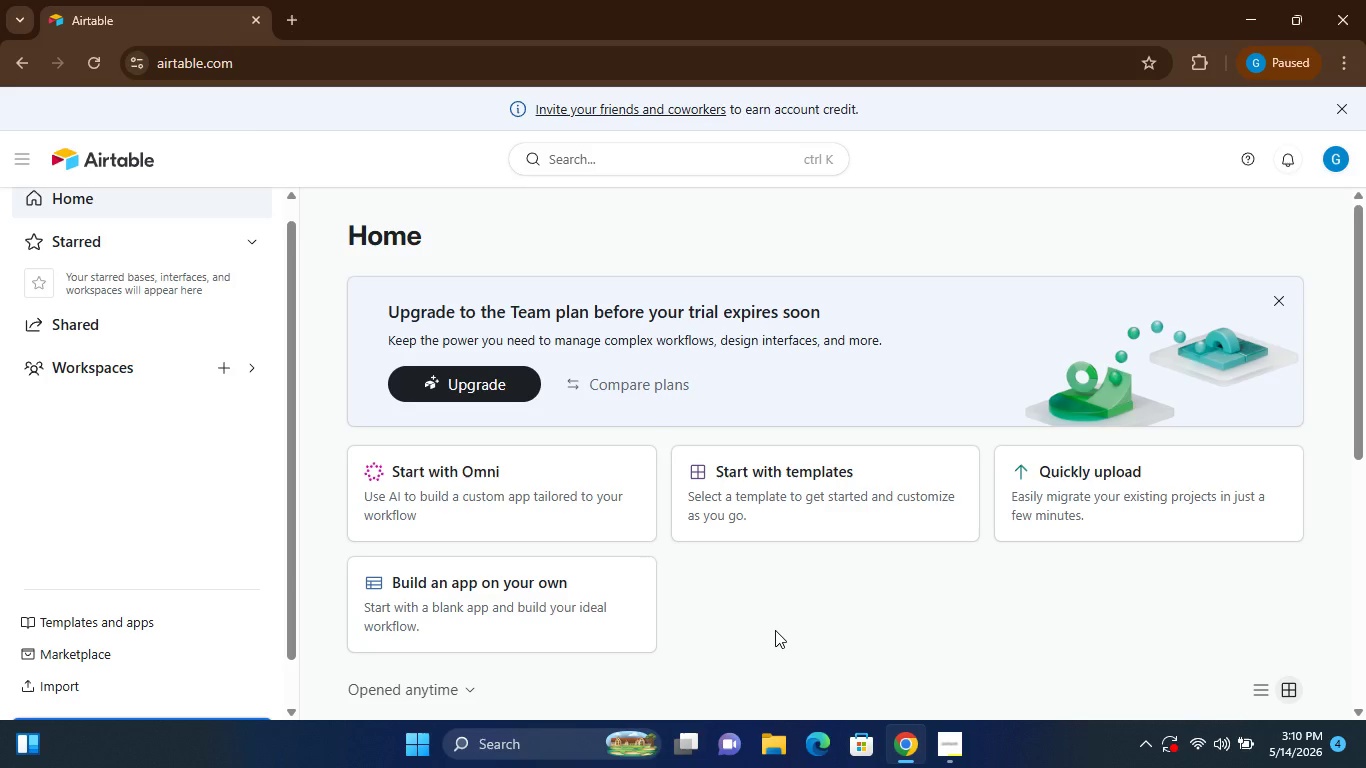 
wait(13.08)
 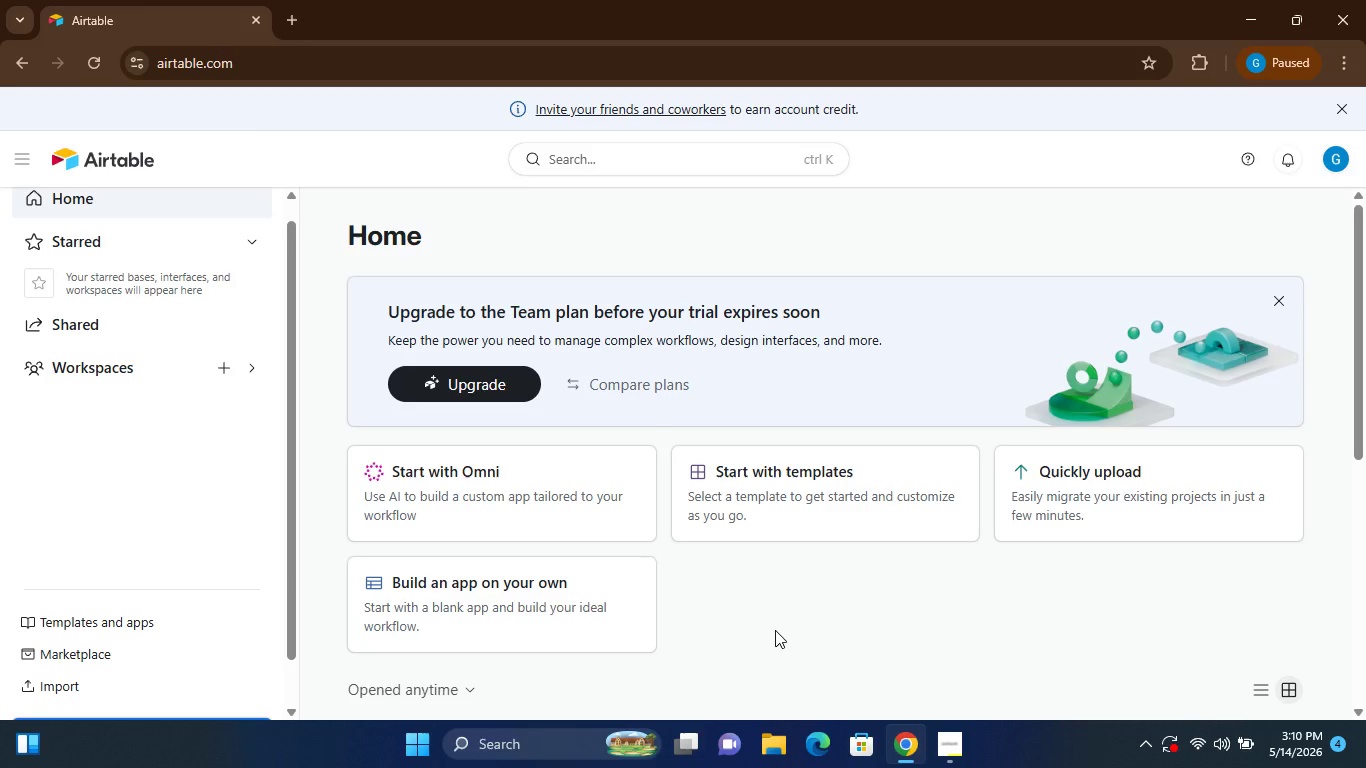 
left_click([1281, 658])
 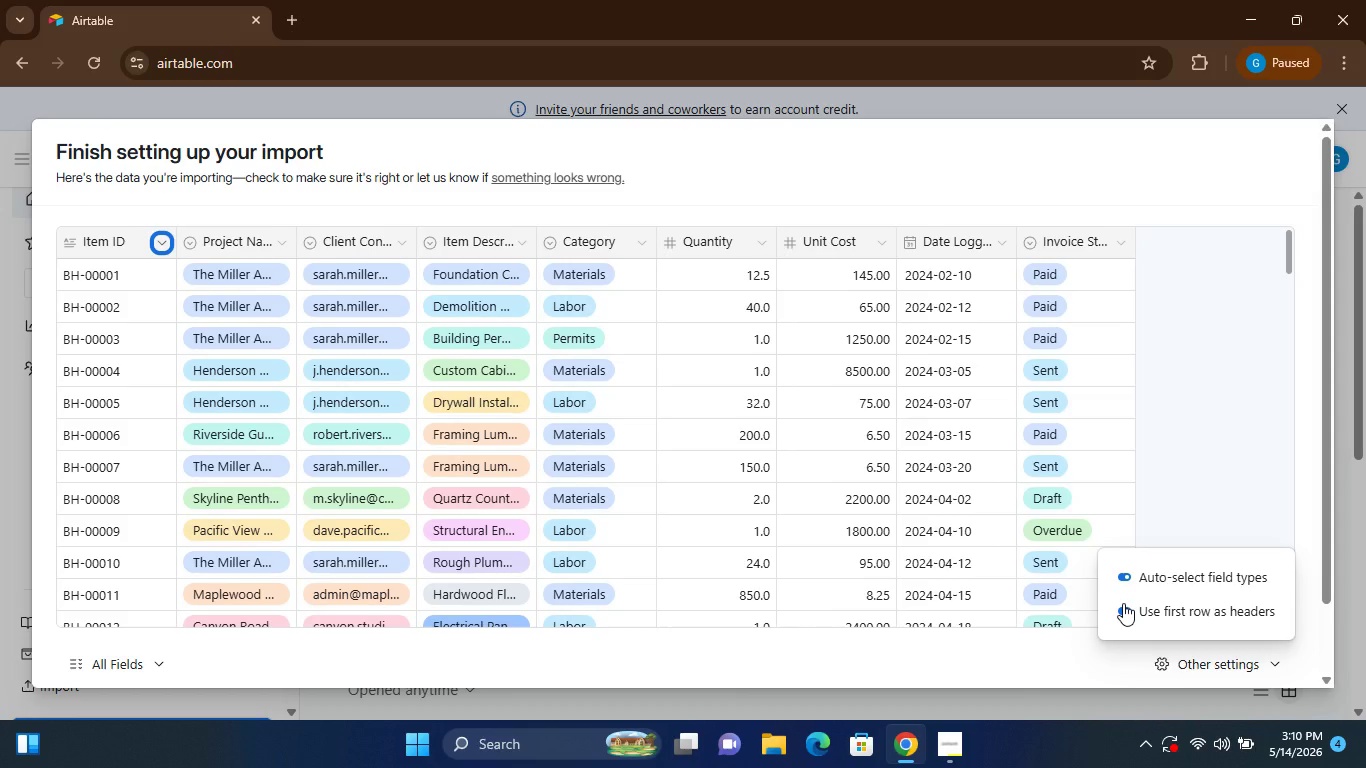 
left_click([1128, 575])
 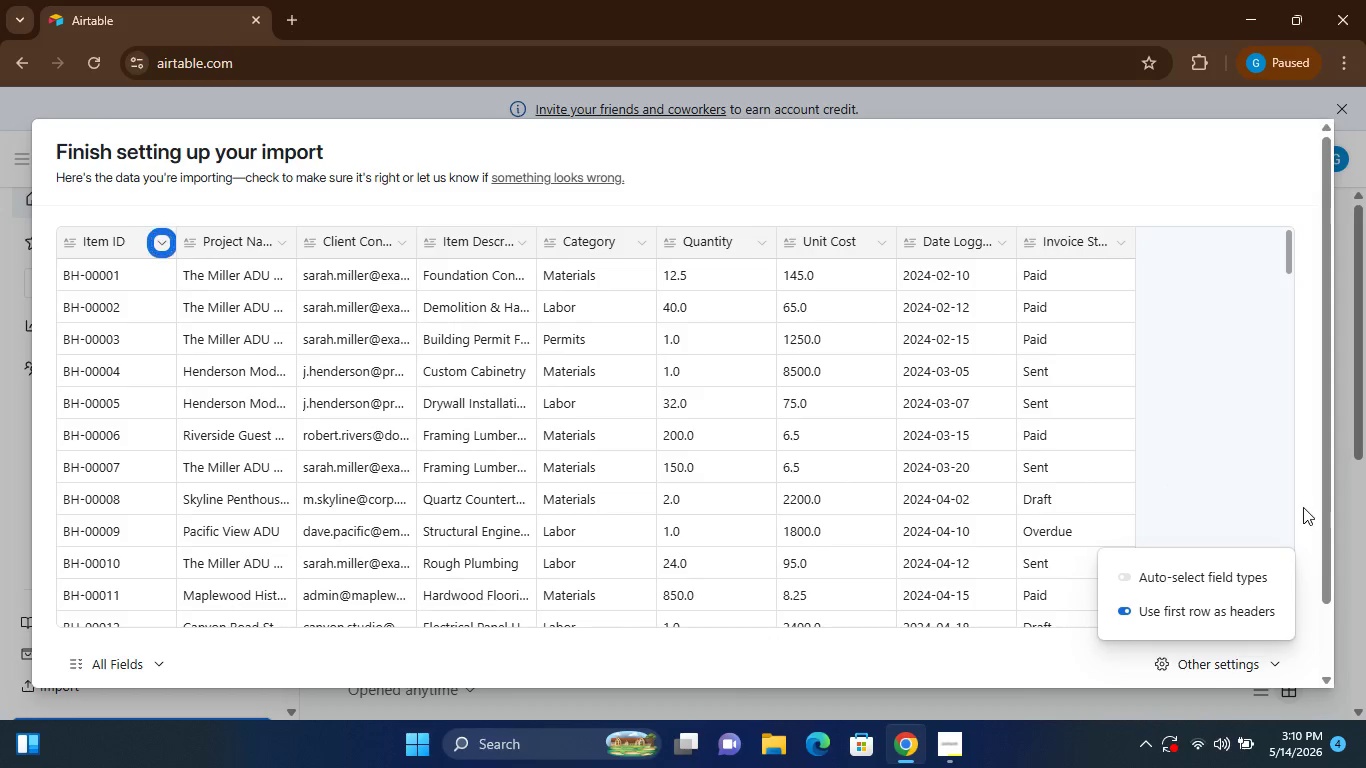 
left_click_drag(start_coordinate=[1325, 511], to_coordinate=[1329, 639])
 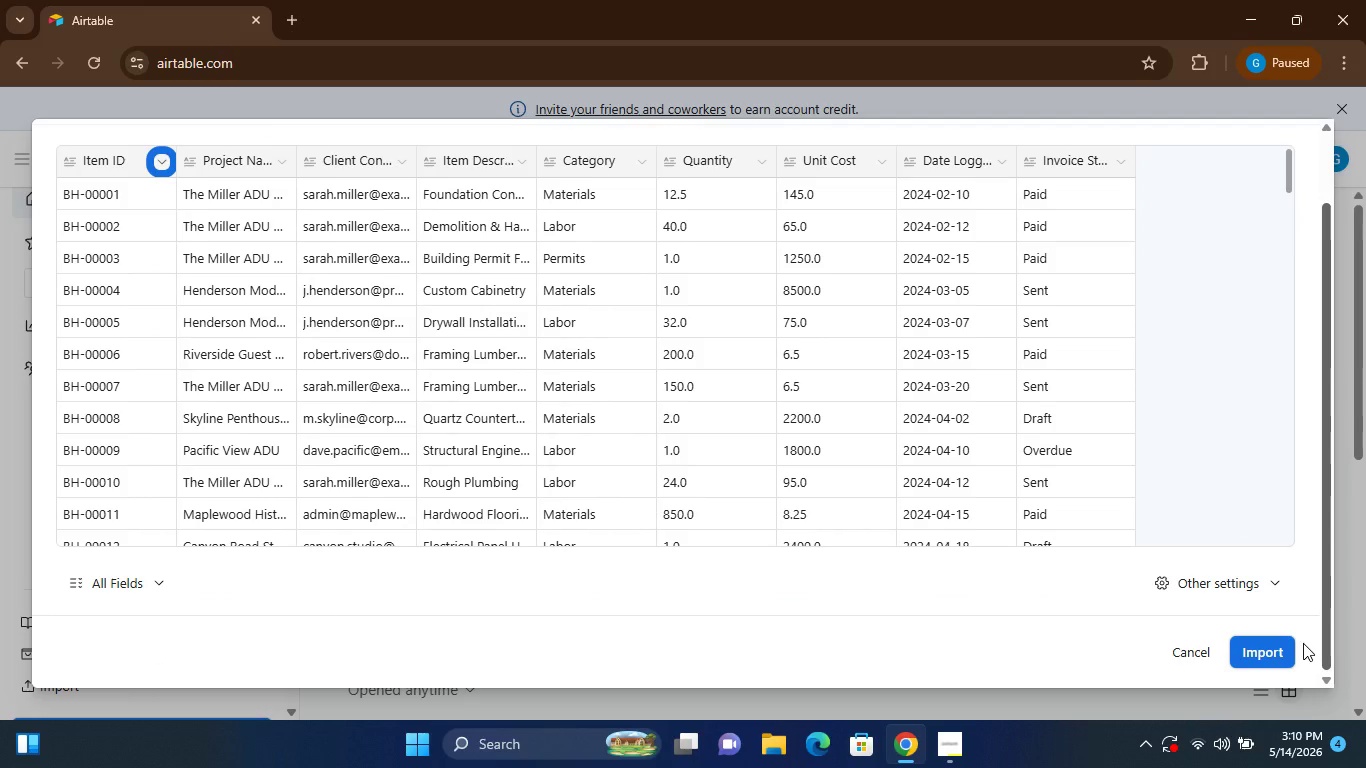 
left_click([1249, 650])
 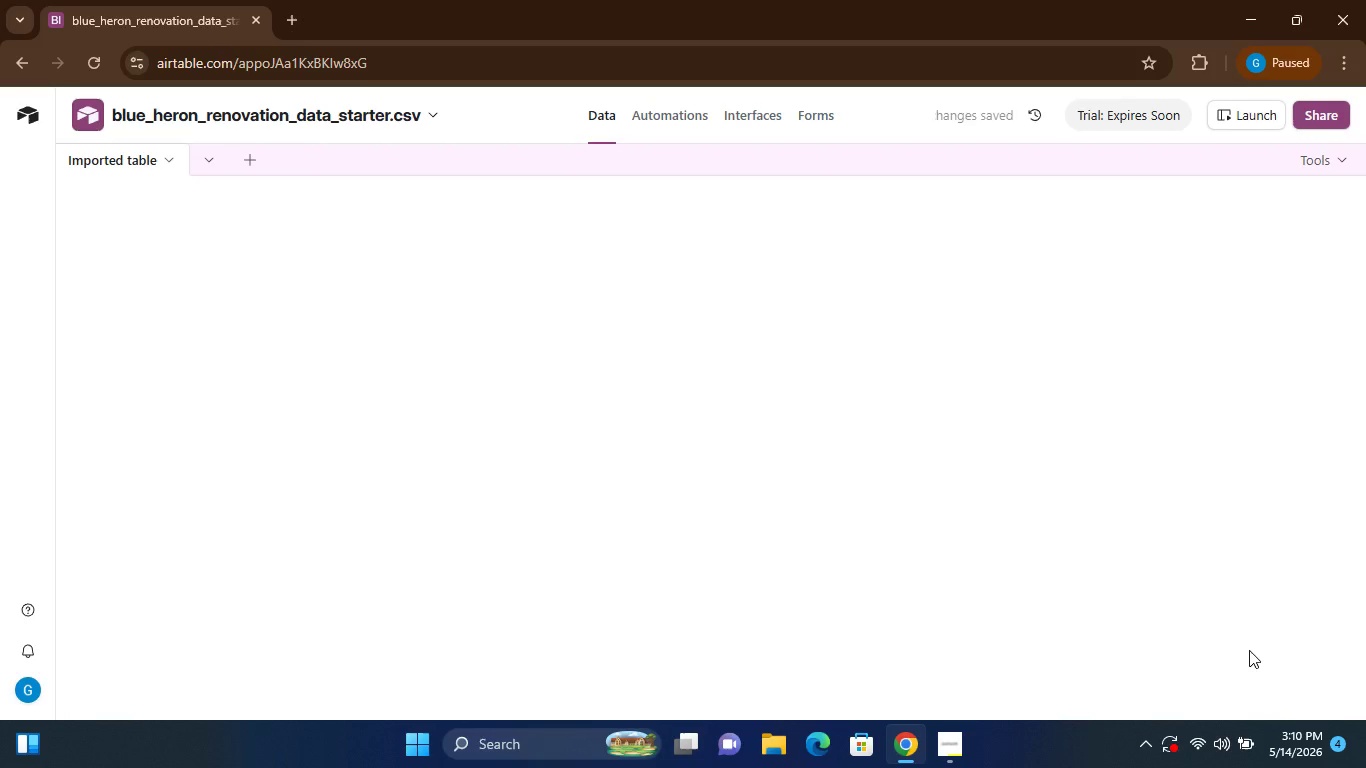 
wait(17.73)
 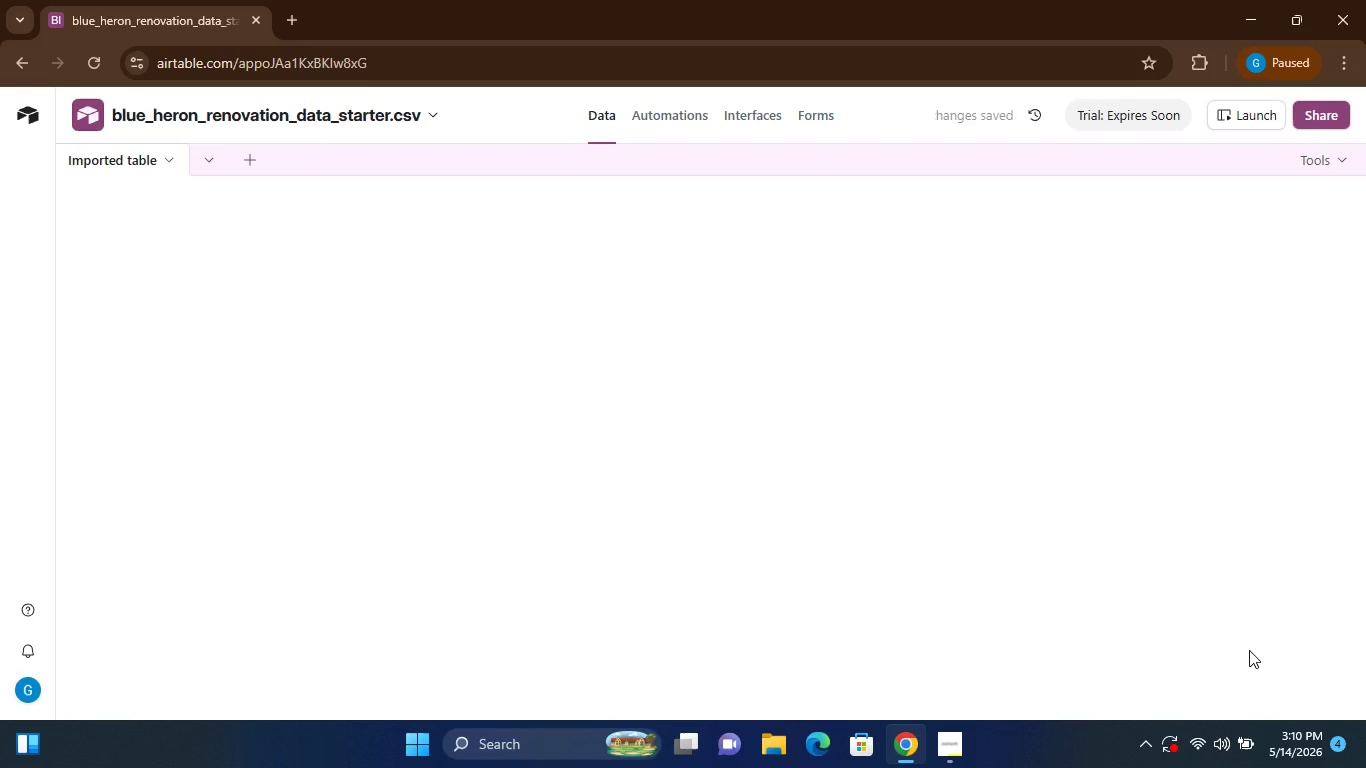 
left_click([170, 157])
 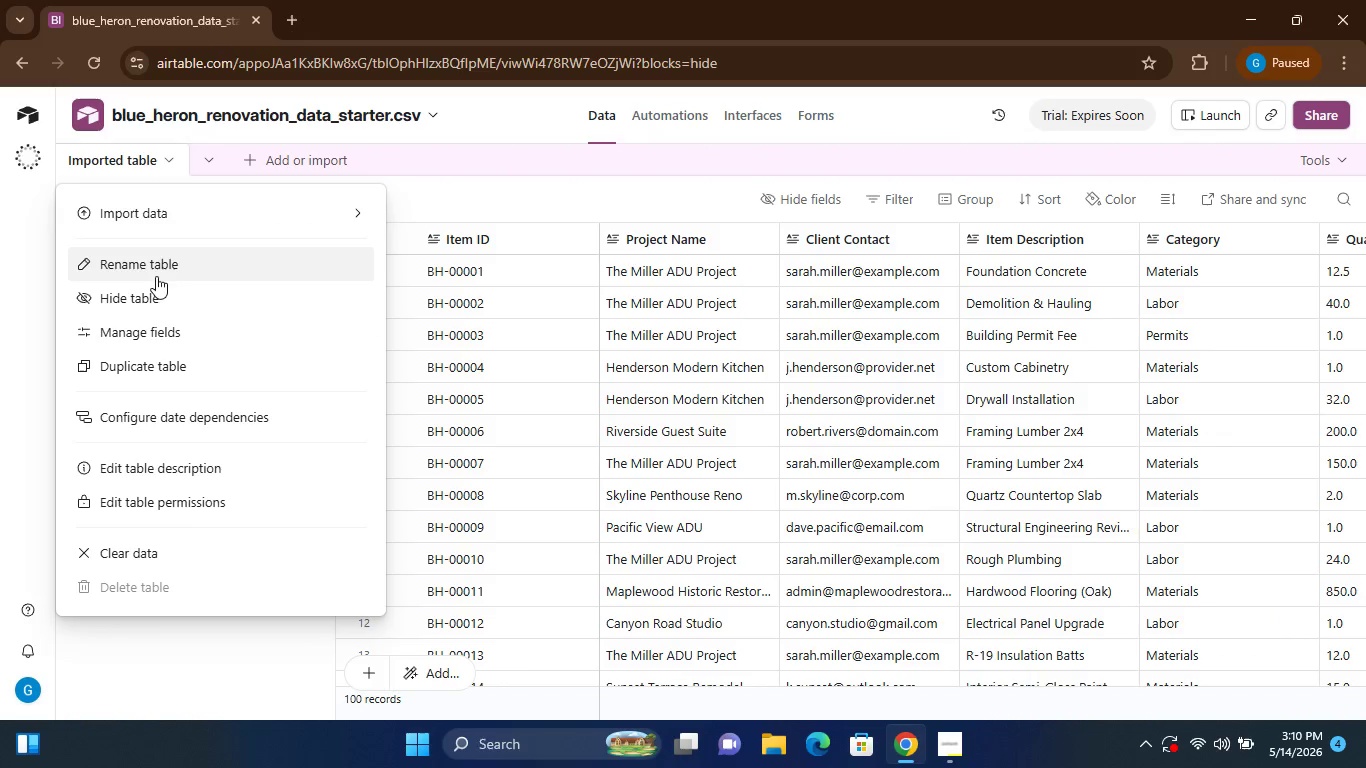 
left_click([156, 260])
 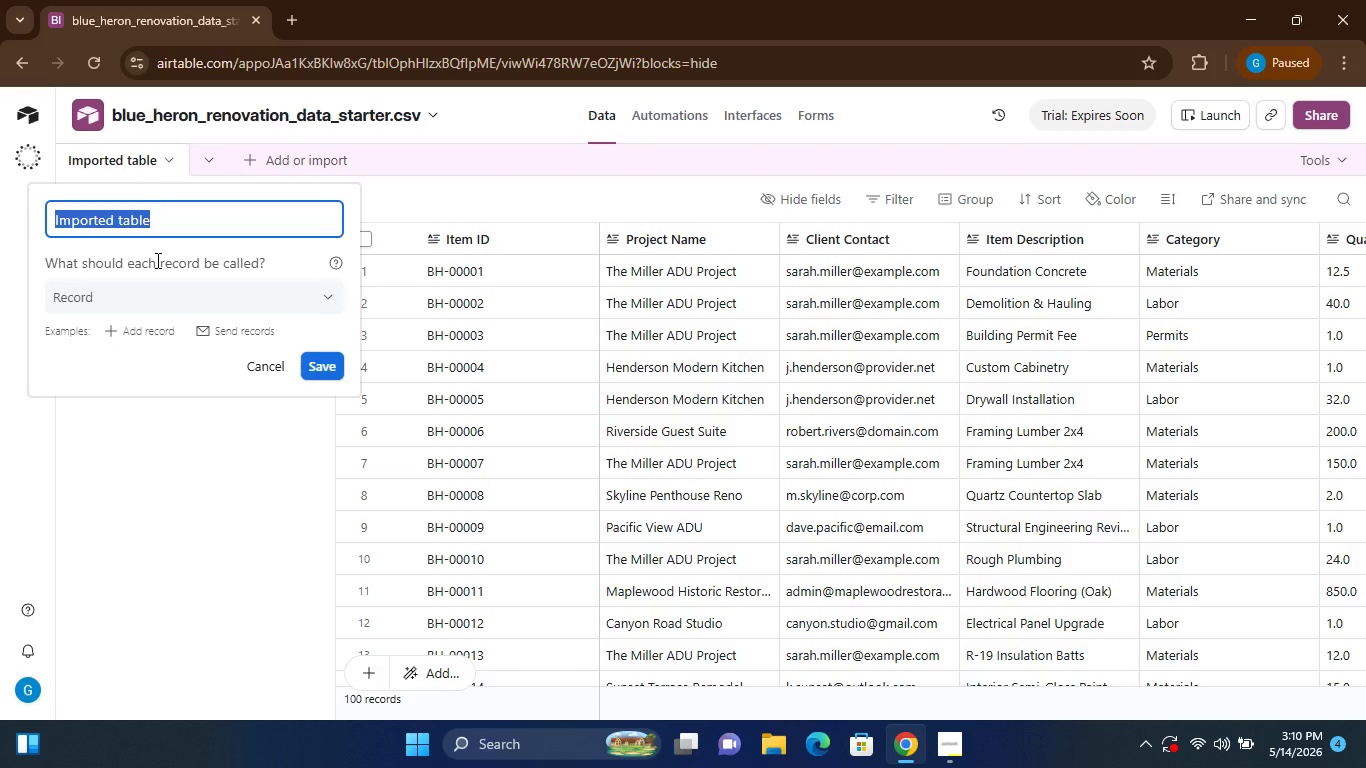 
type(Raw Data)
 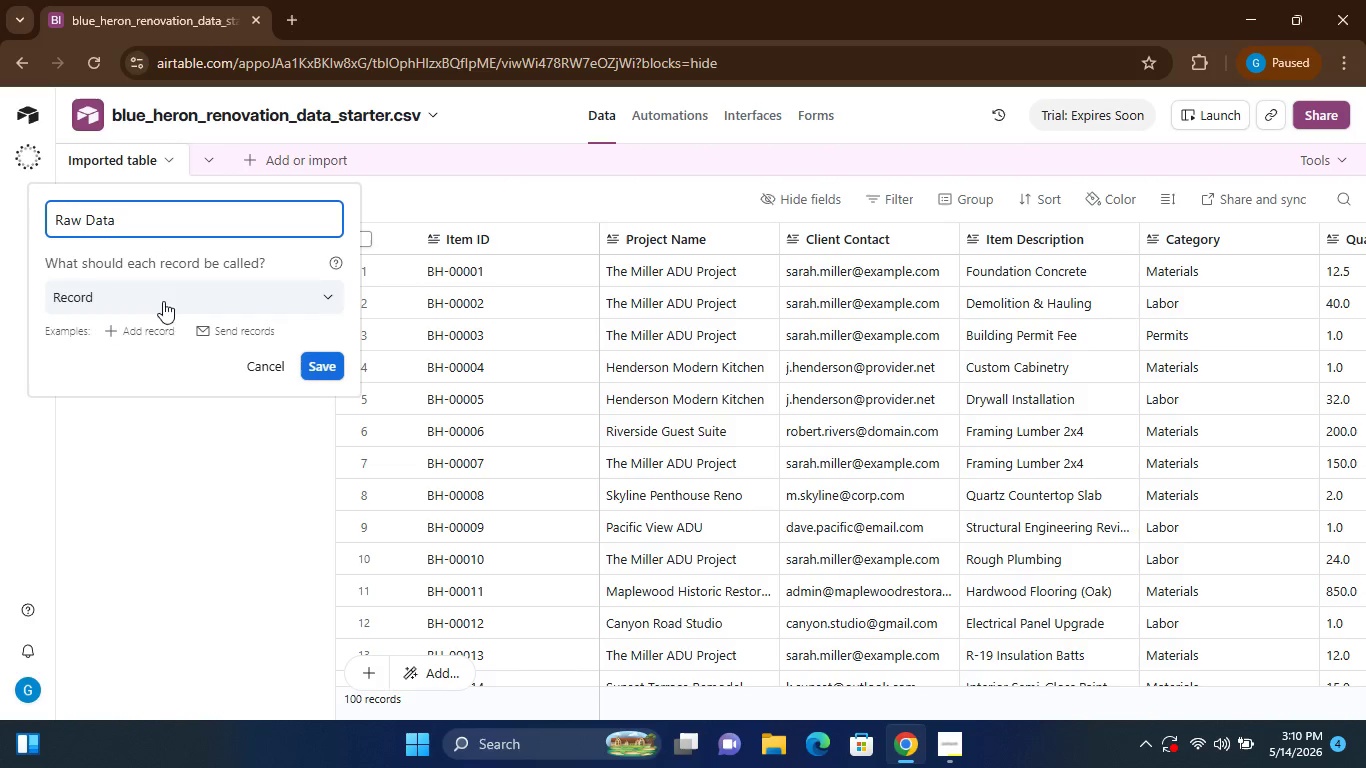 
left_click([327, 364])
 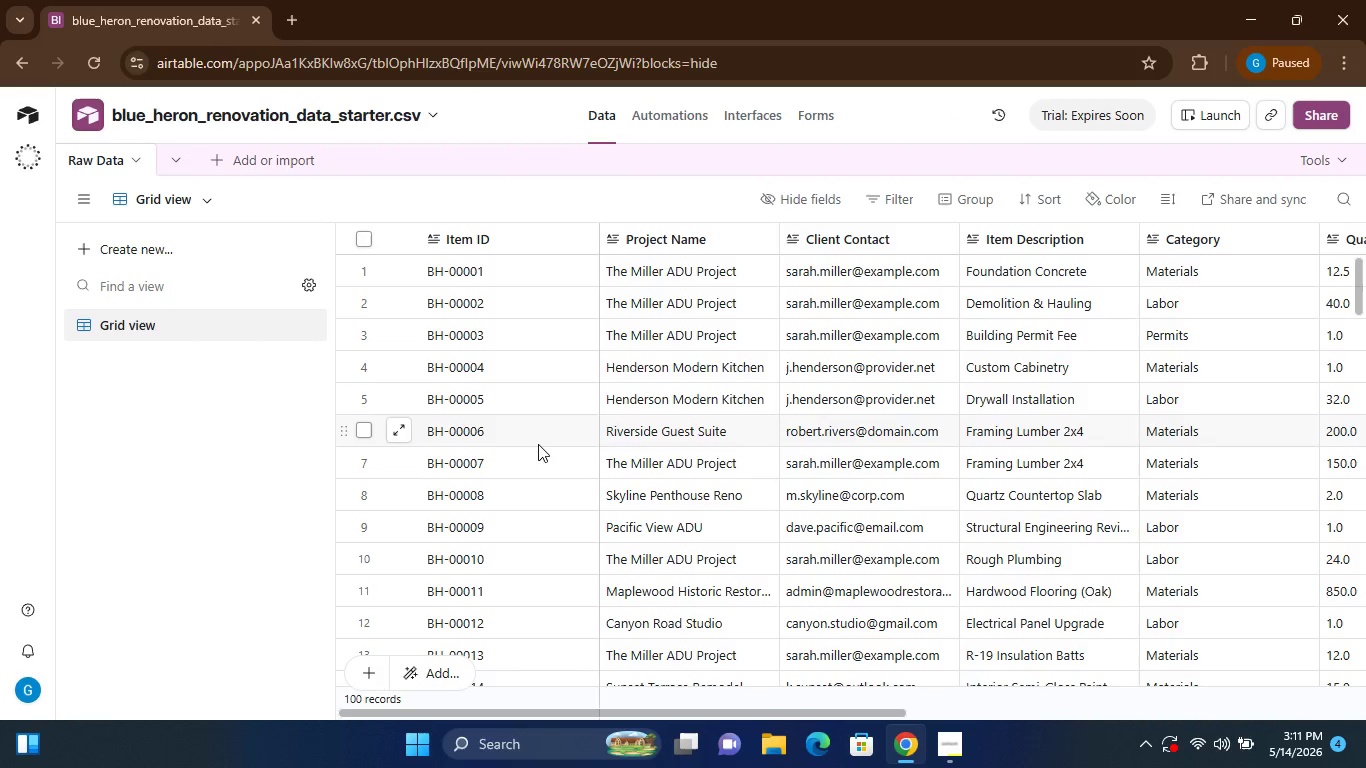 
wait(16.27)
 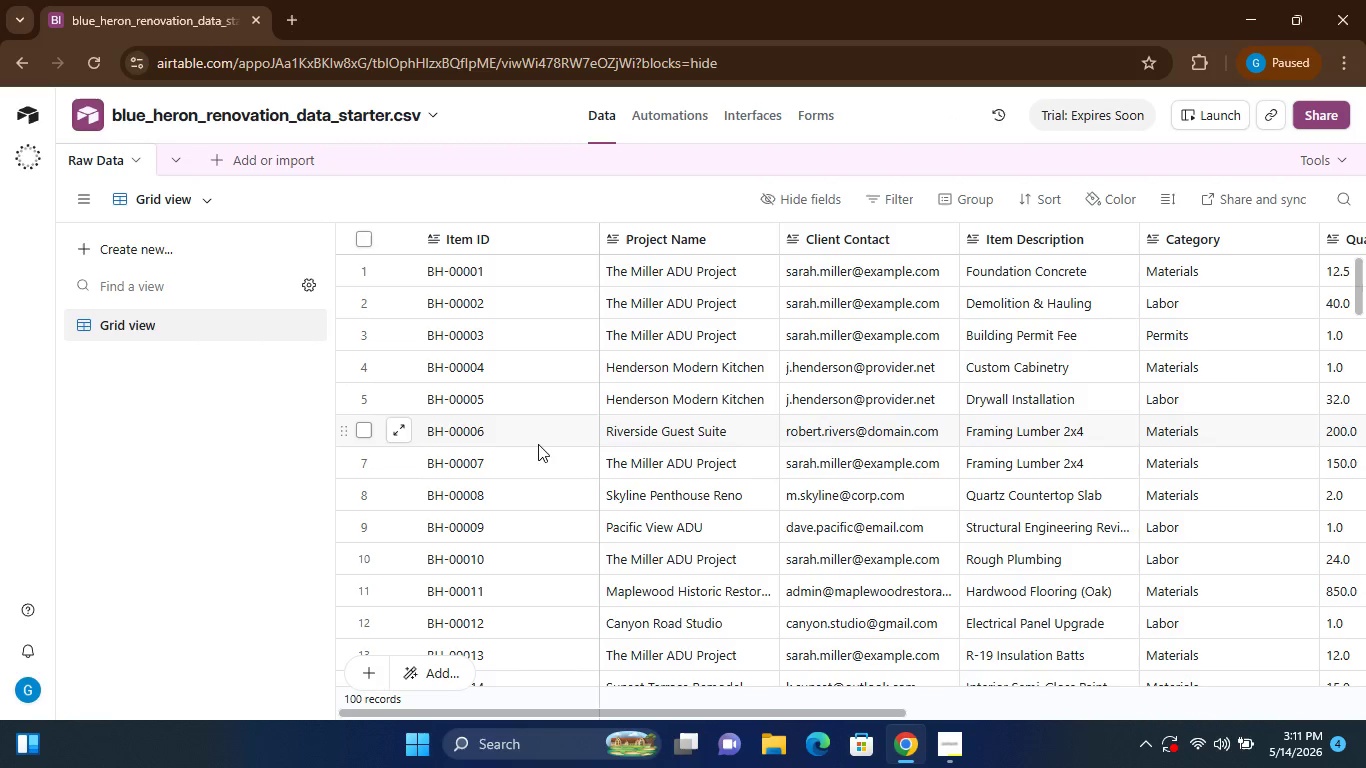 
left_click([132, 159])
 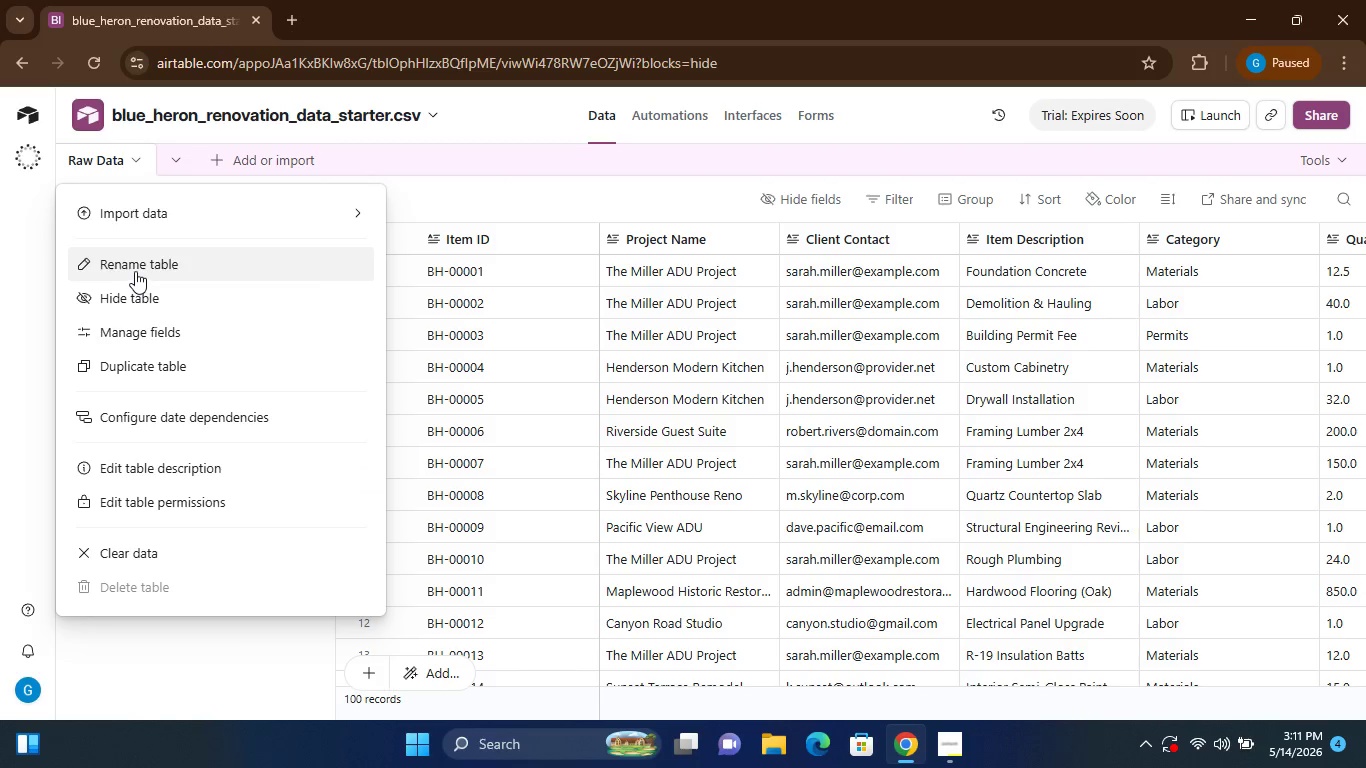 
left_click([136, 270])
 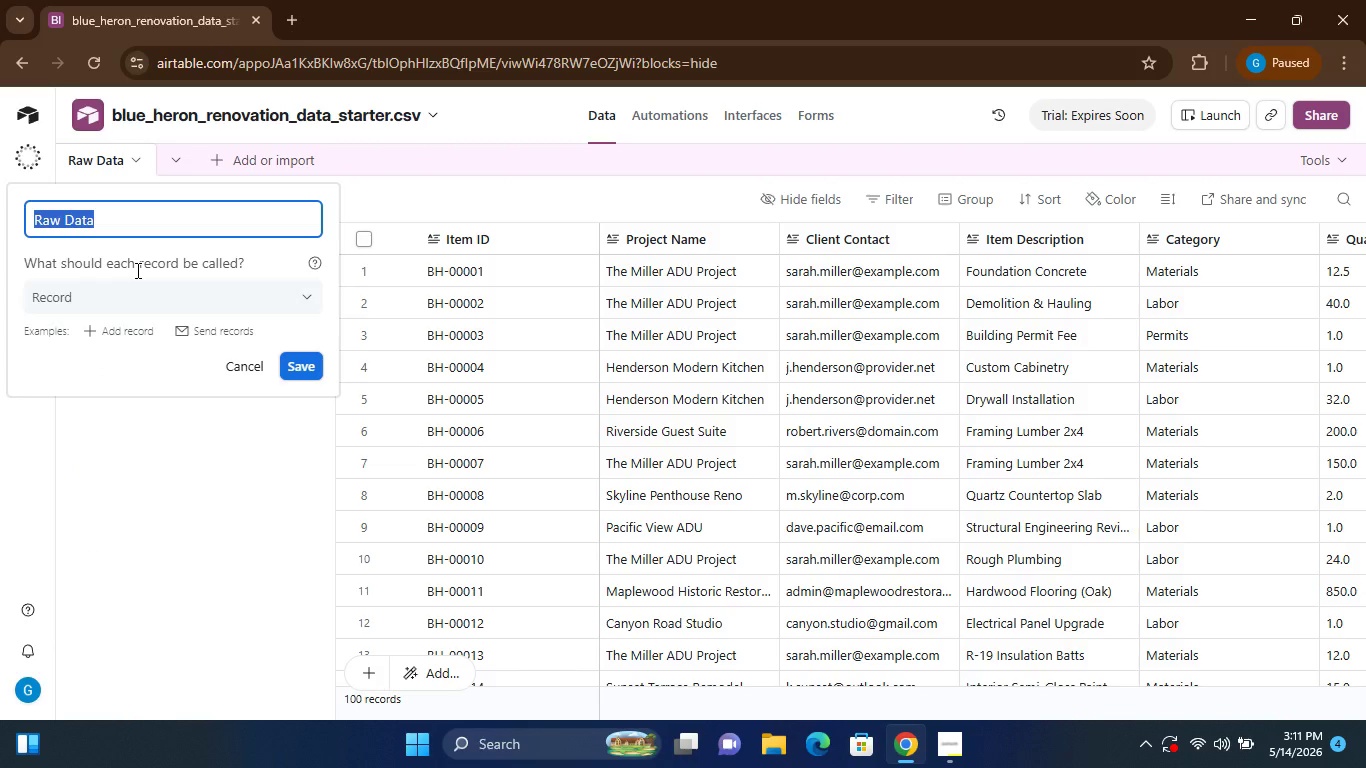 
type(Line Items)
 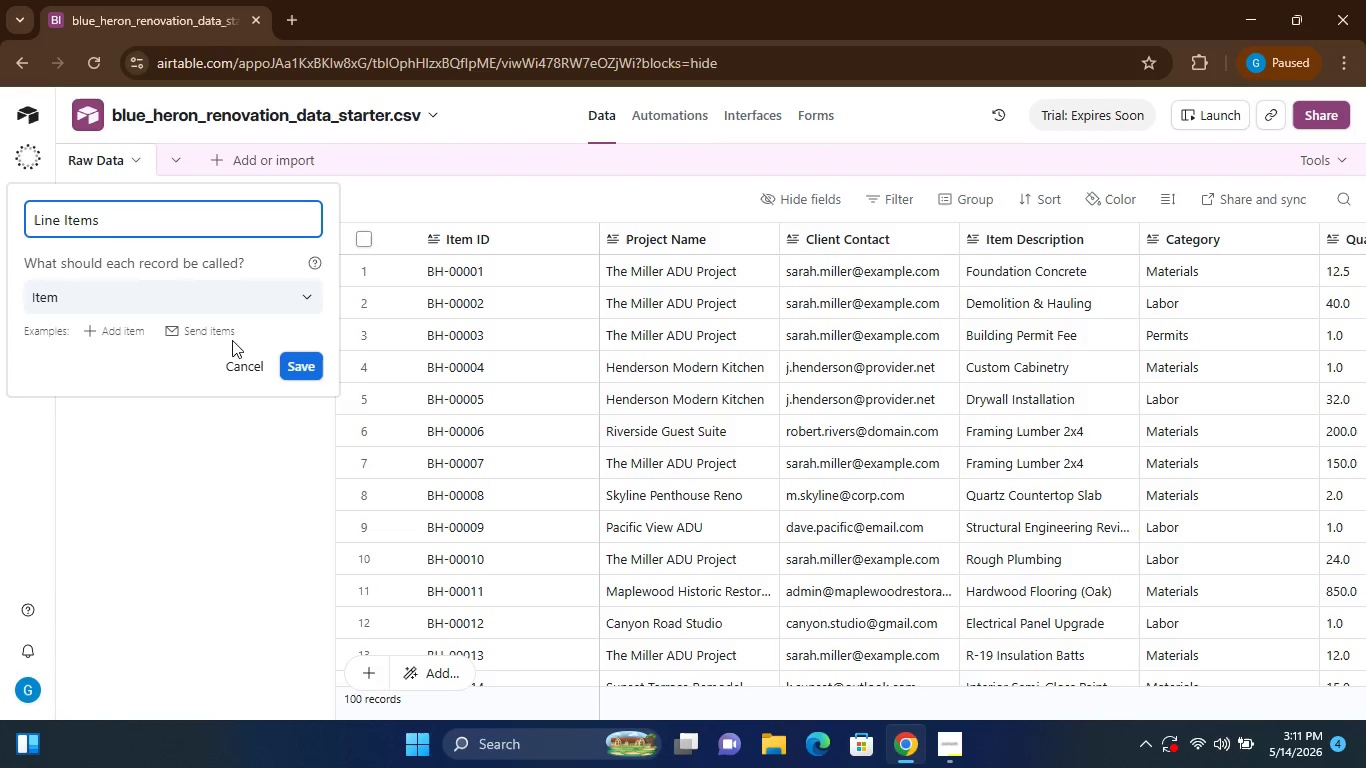 
left_click([307, 370])
 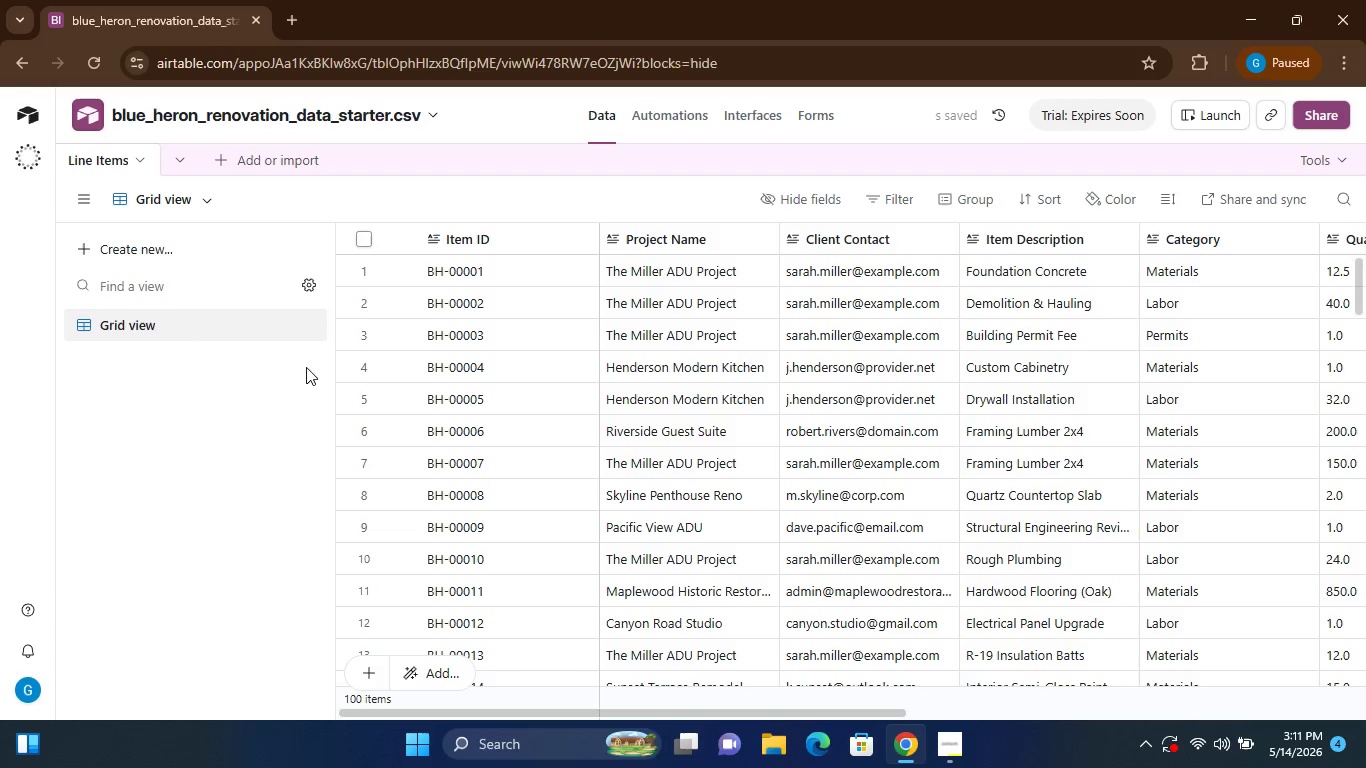 
wait(5.81)
 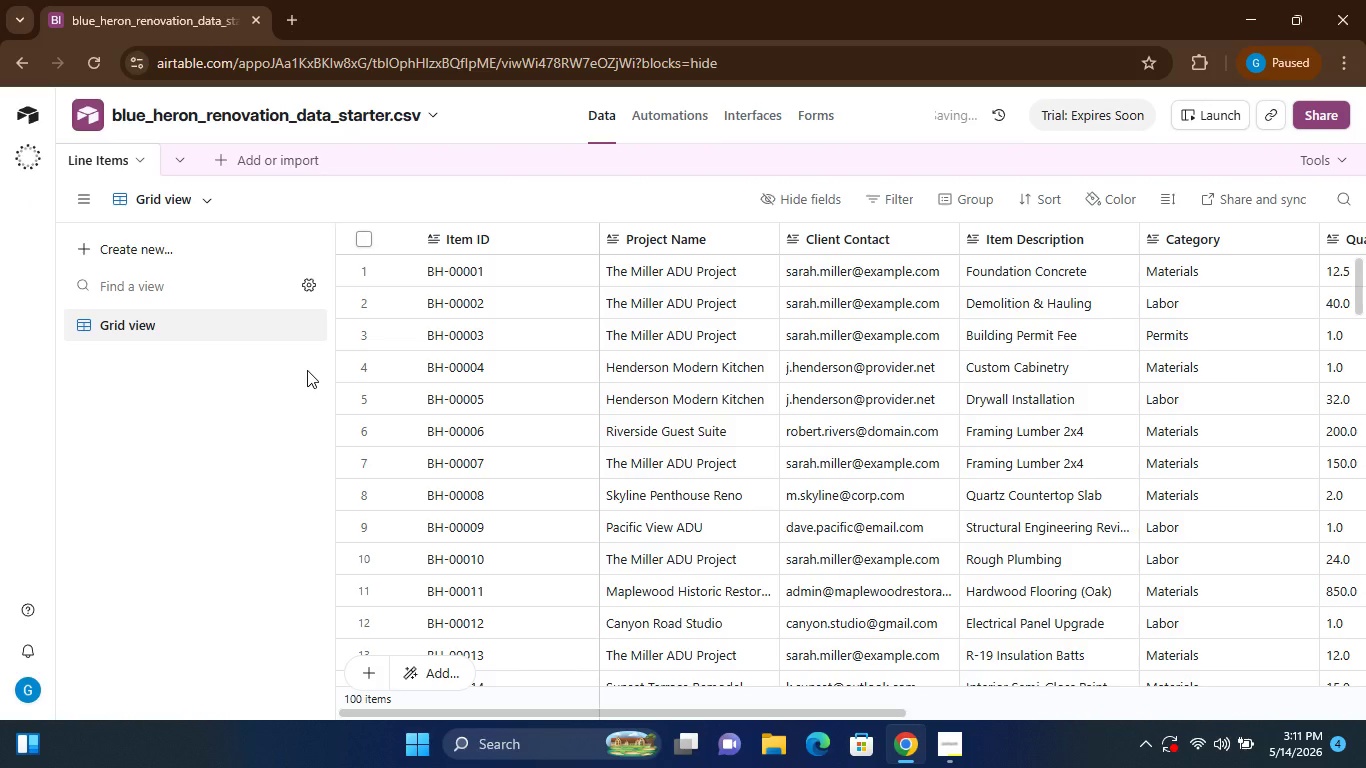 
left_click([239, 162])
 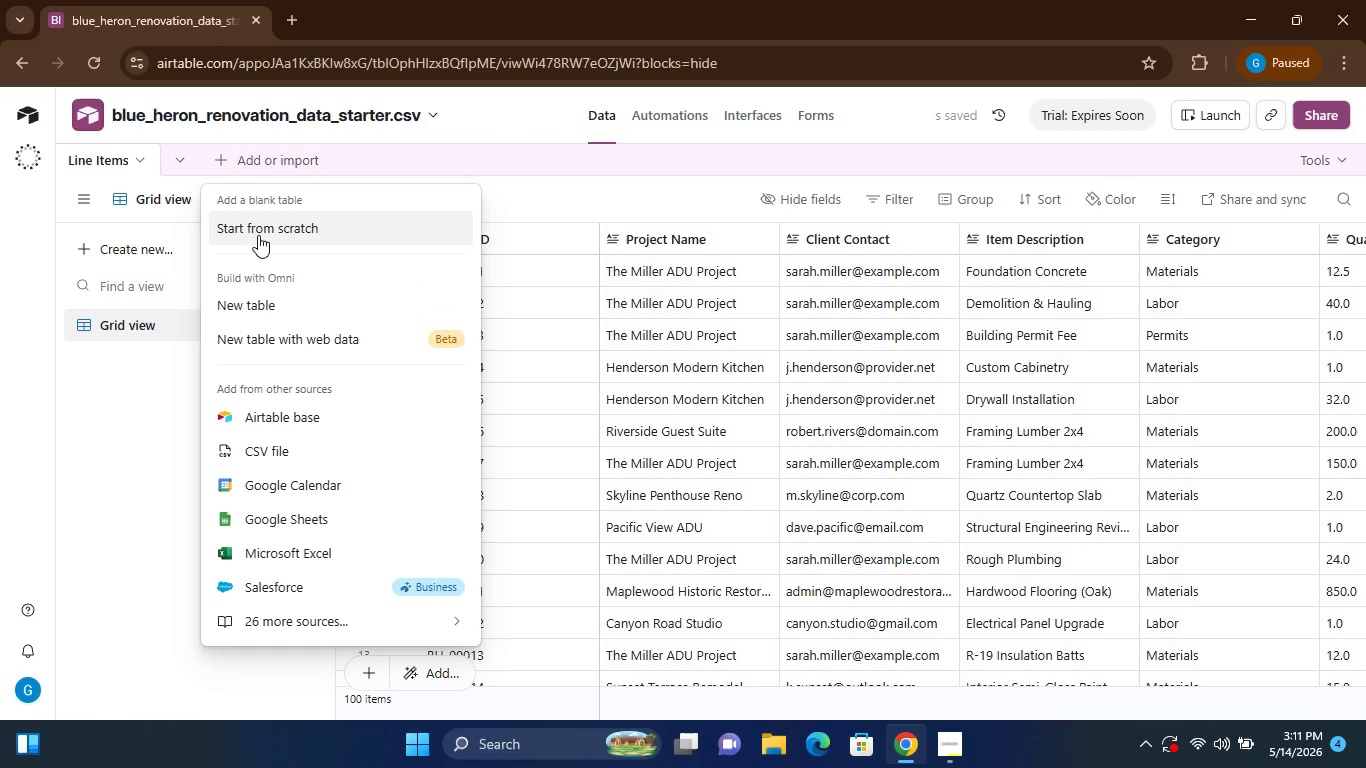 
left_click([258, 235])
 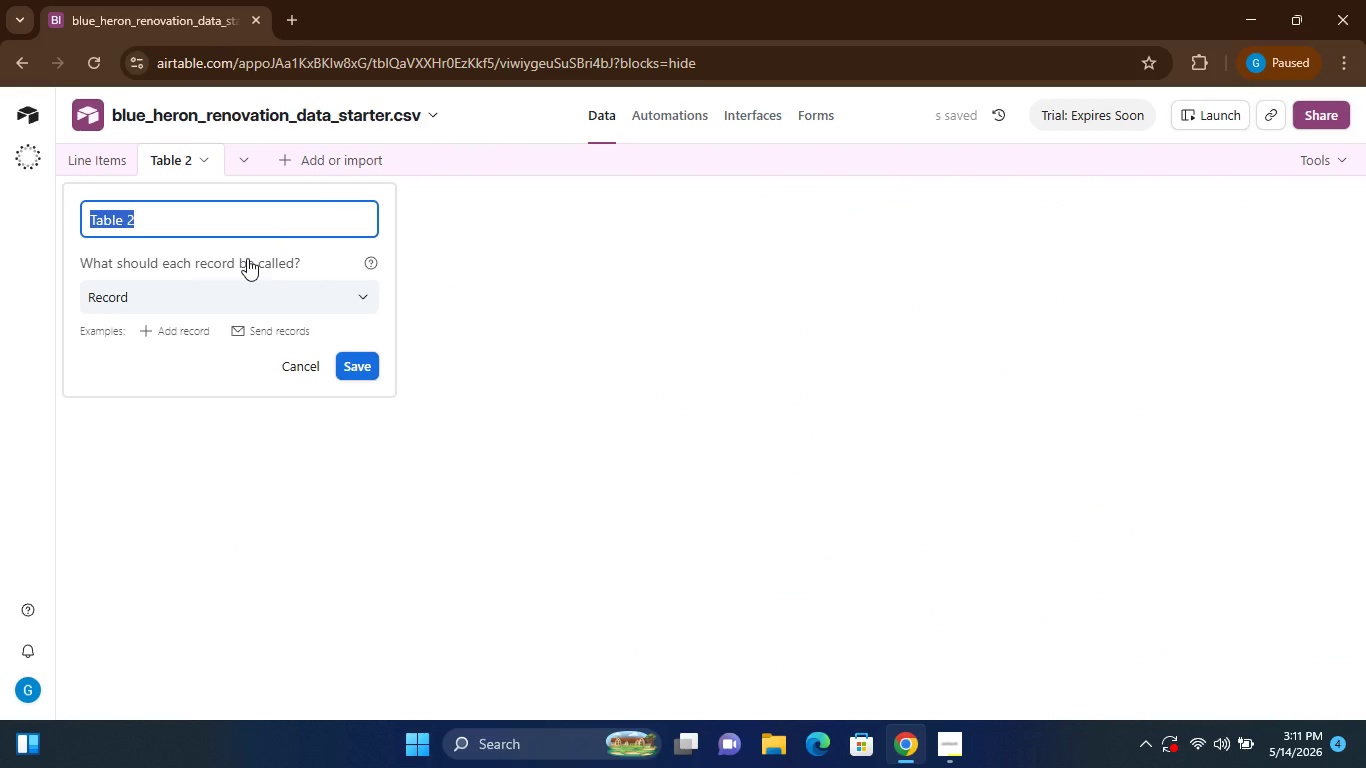 
type(Projects)
 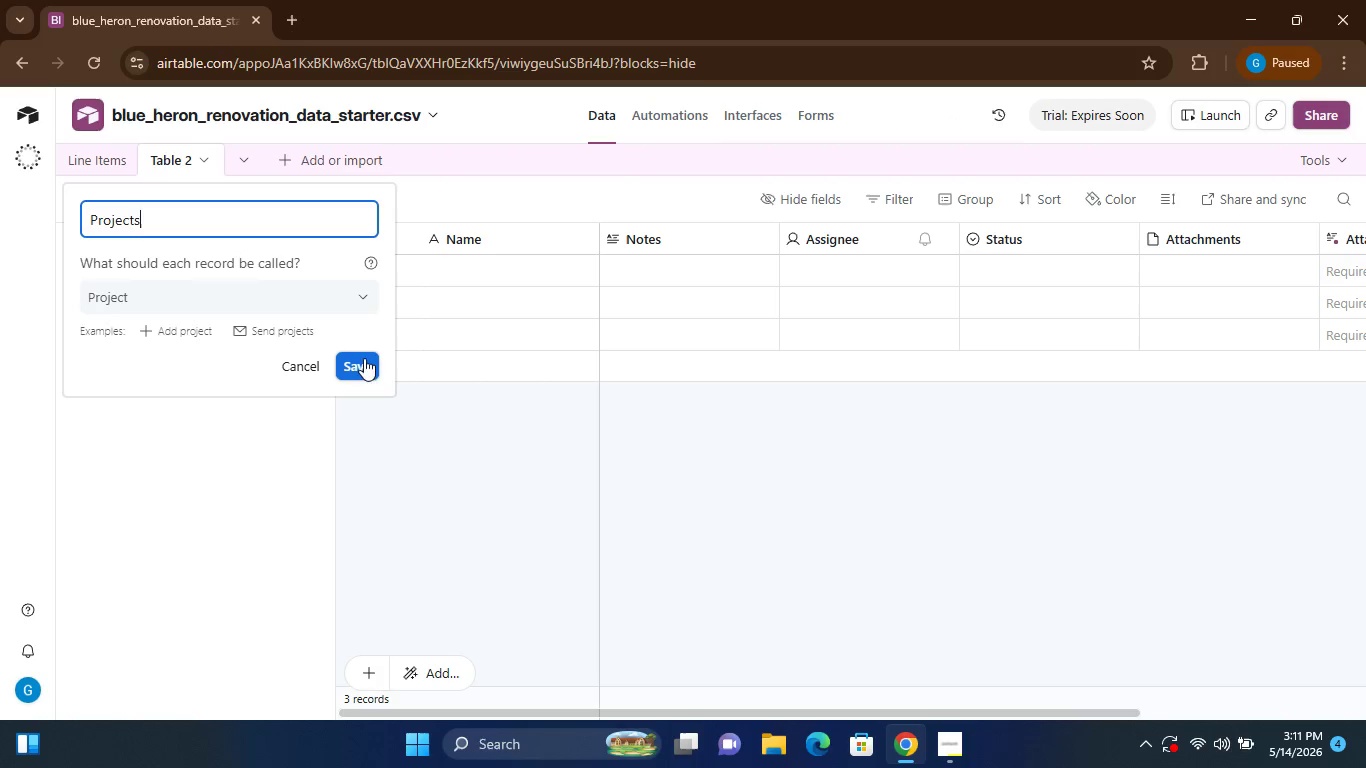 
left_click([369, 360])
 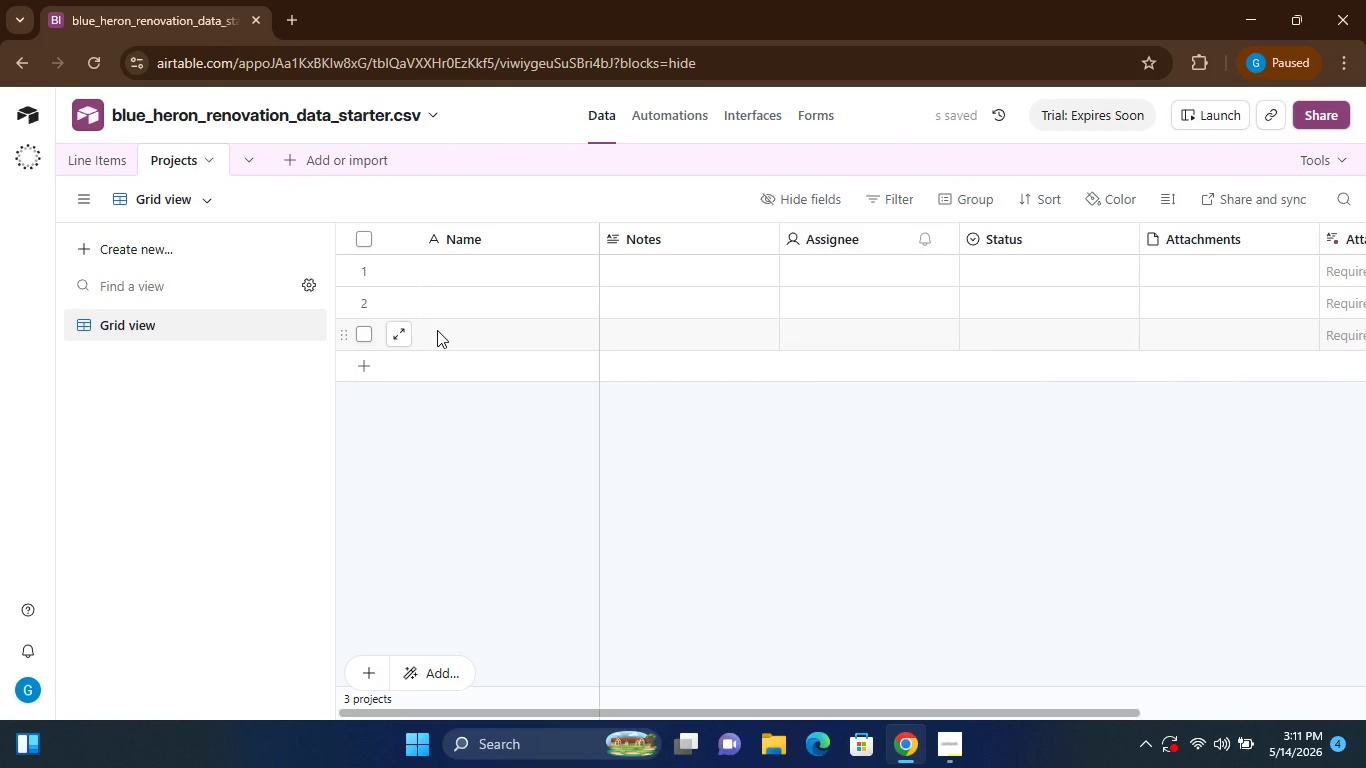 
wait(6.7)
 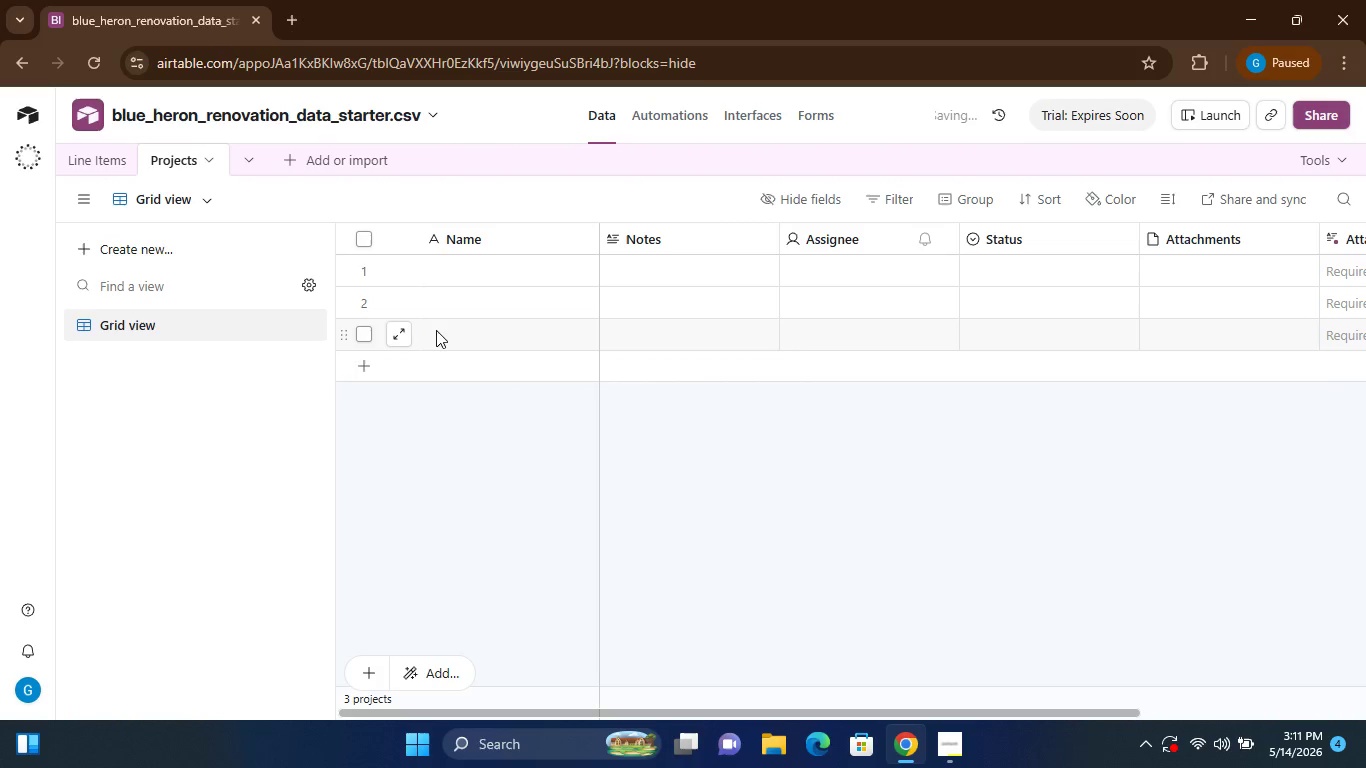 
left_click([588, 241])
 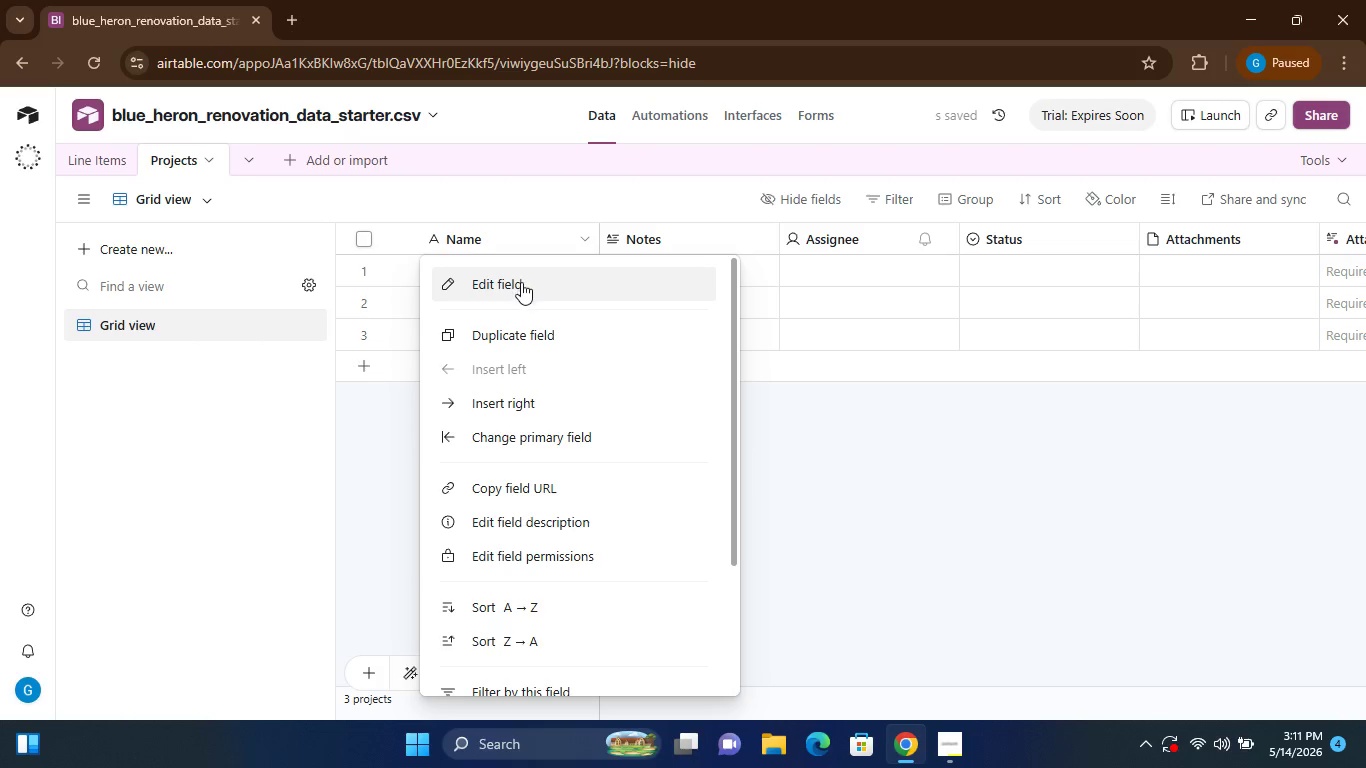 
left_click([521, 282])
 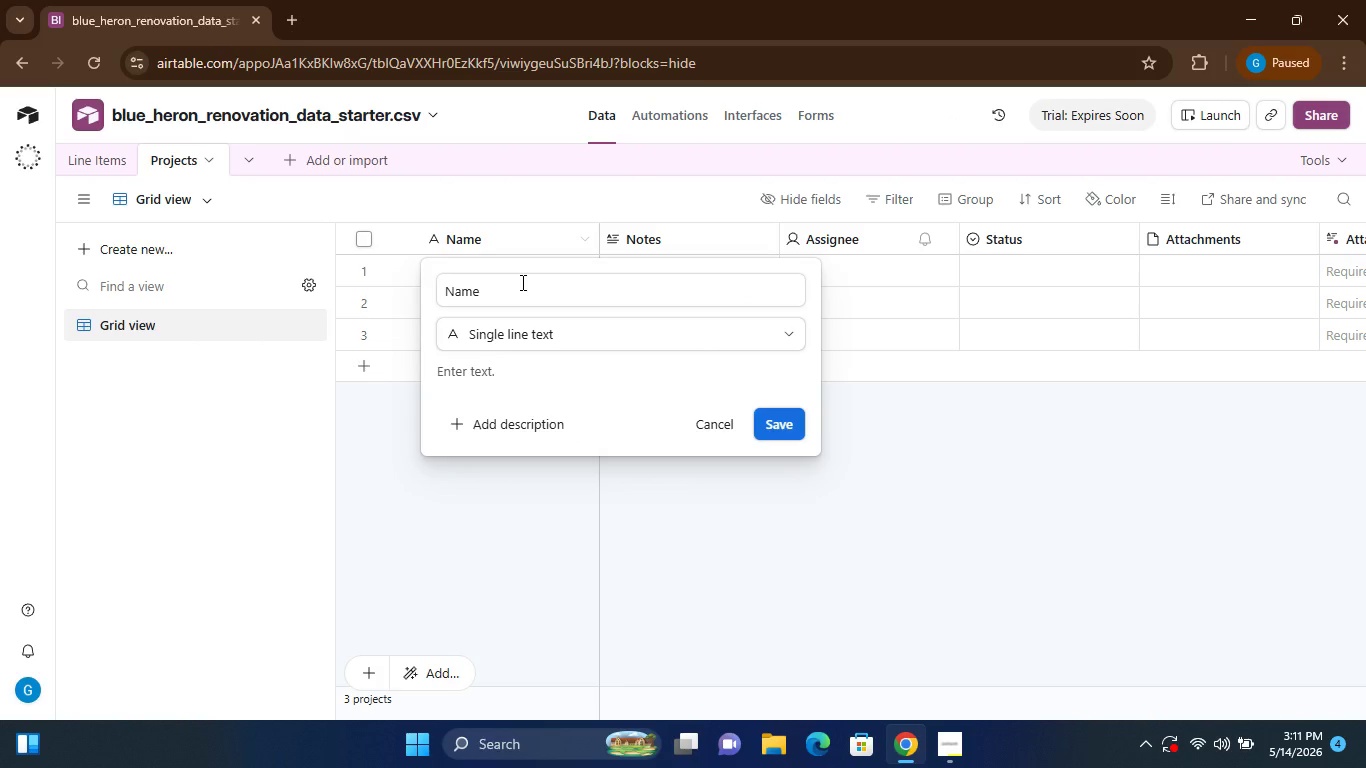 
double_click([521, 282])
 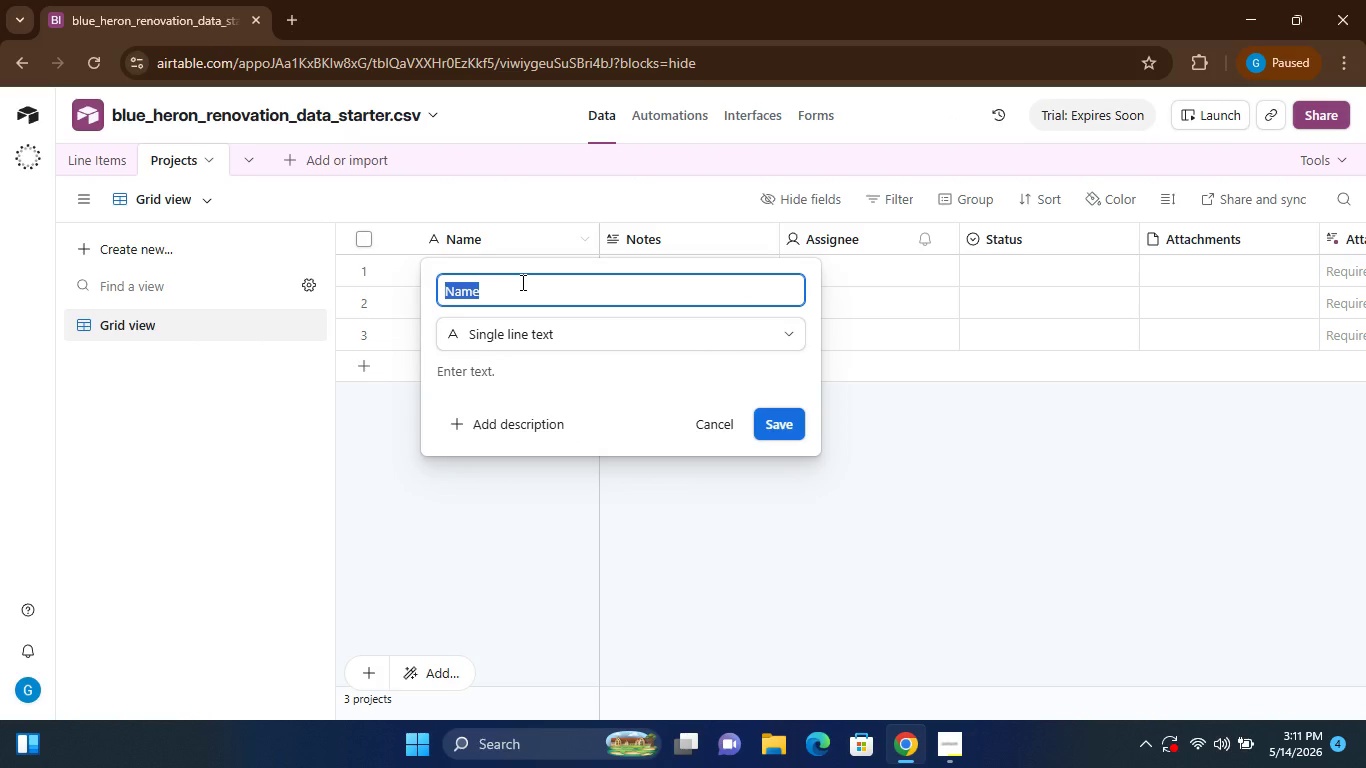 
type(Project Name)
 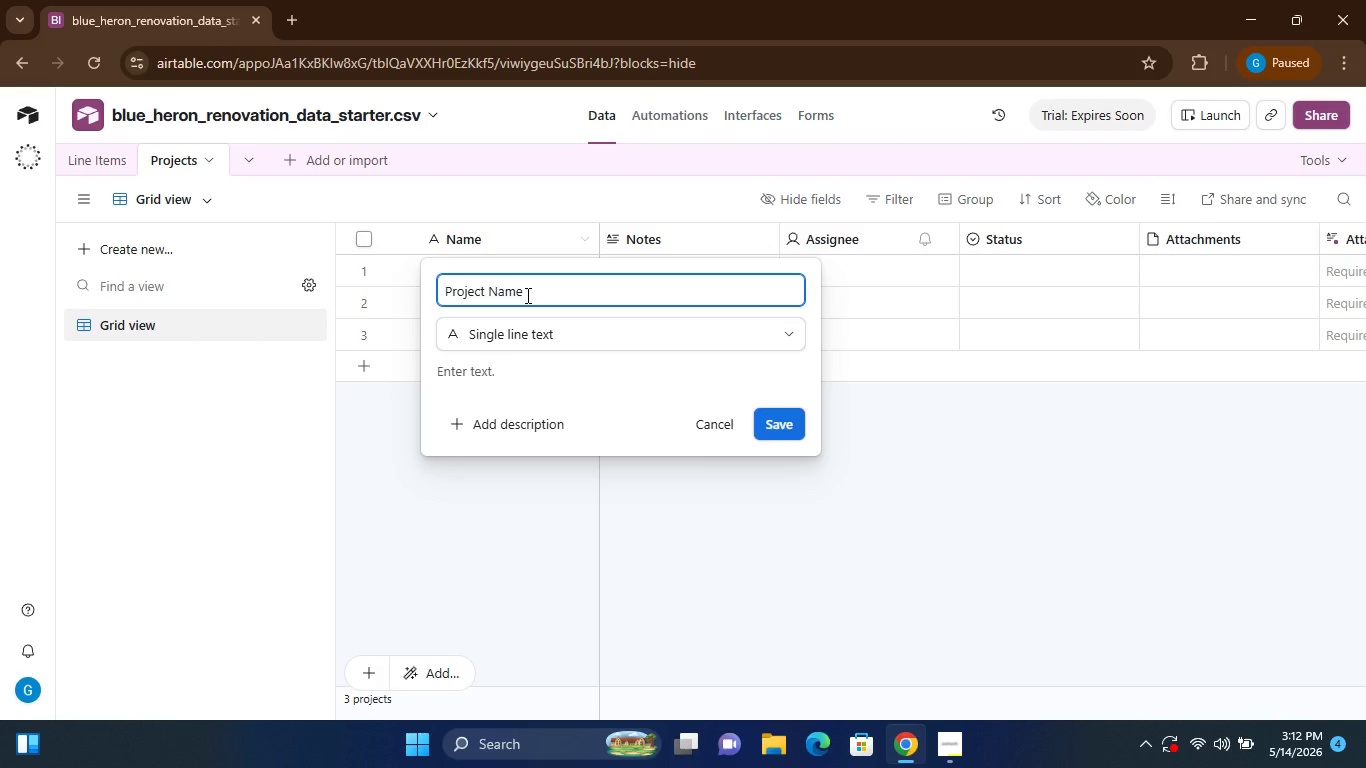 
left_click([770, 416])
 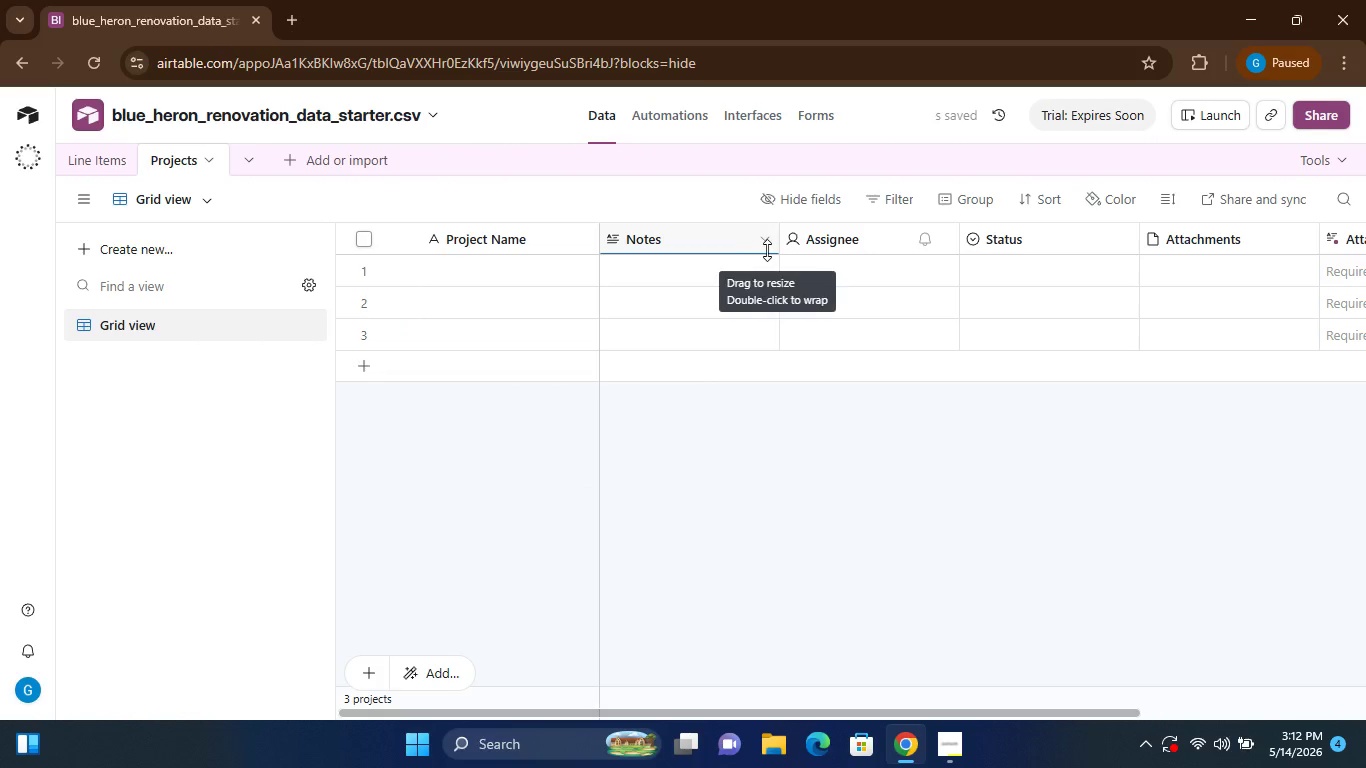 
left_click([766, 241])
 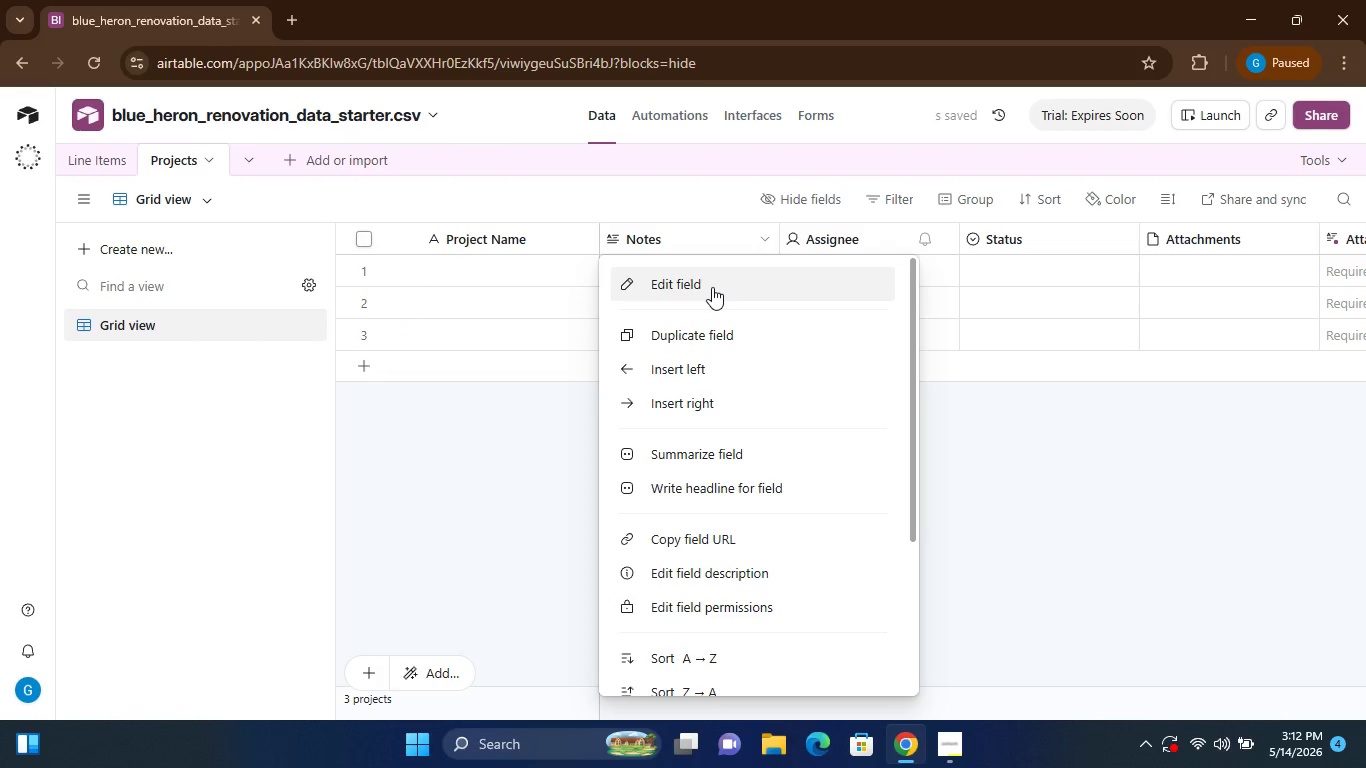 
left_click([712, 287])
 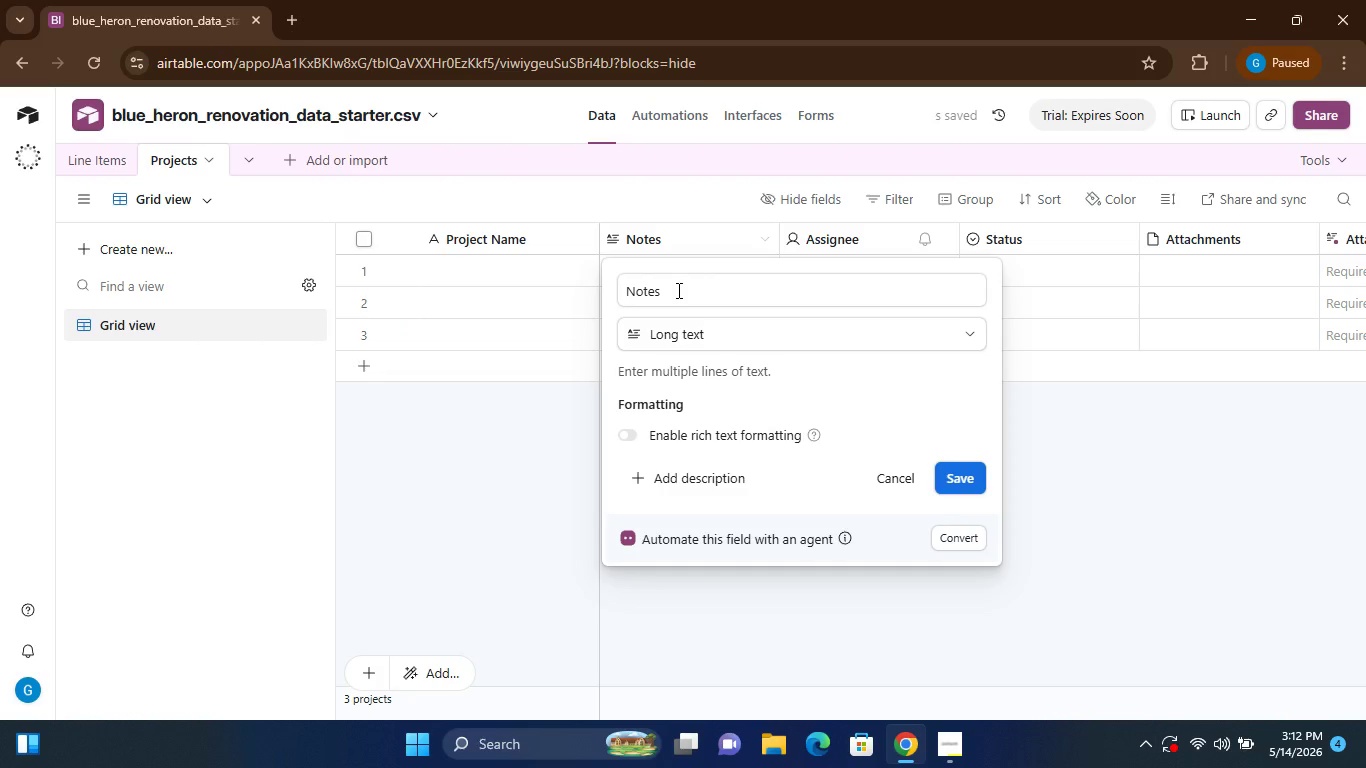 
double_click([677, 290])
 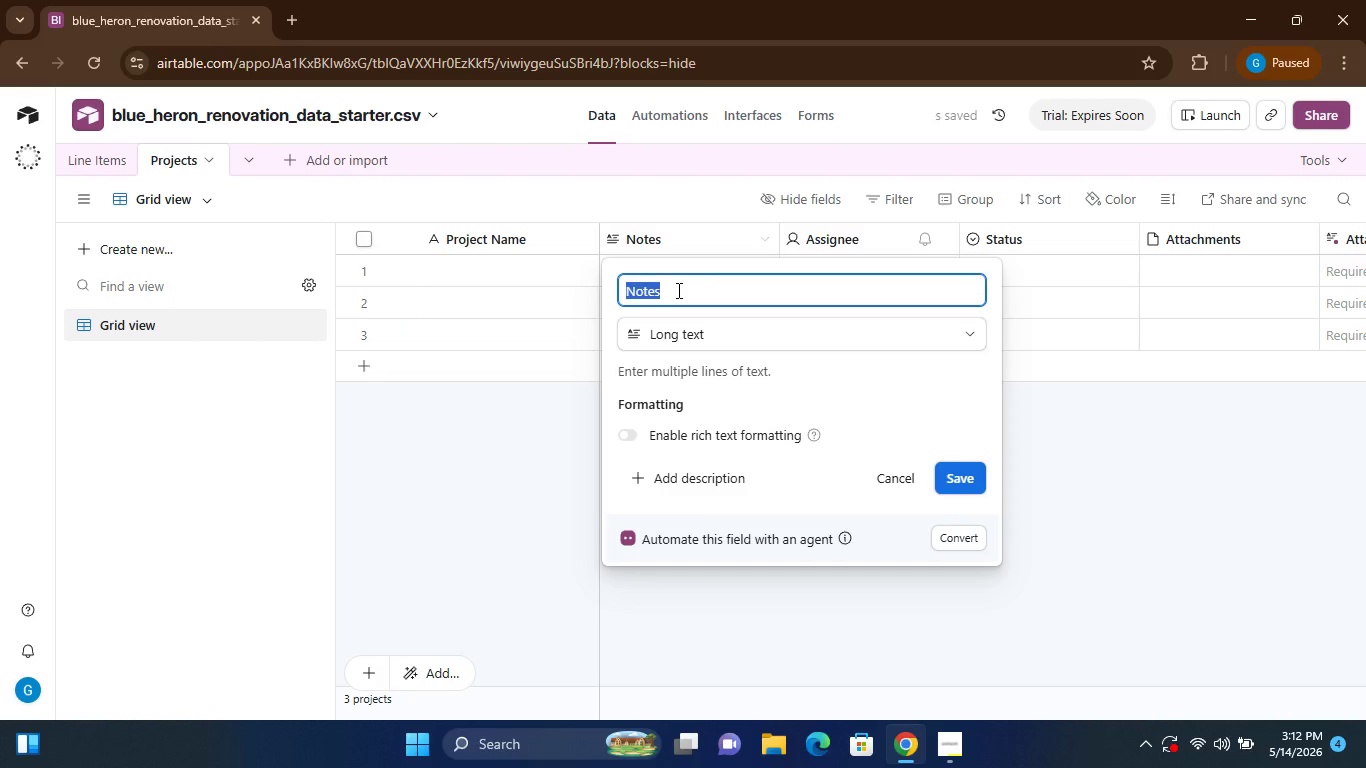 
triple_click([677, 290])
 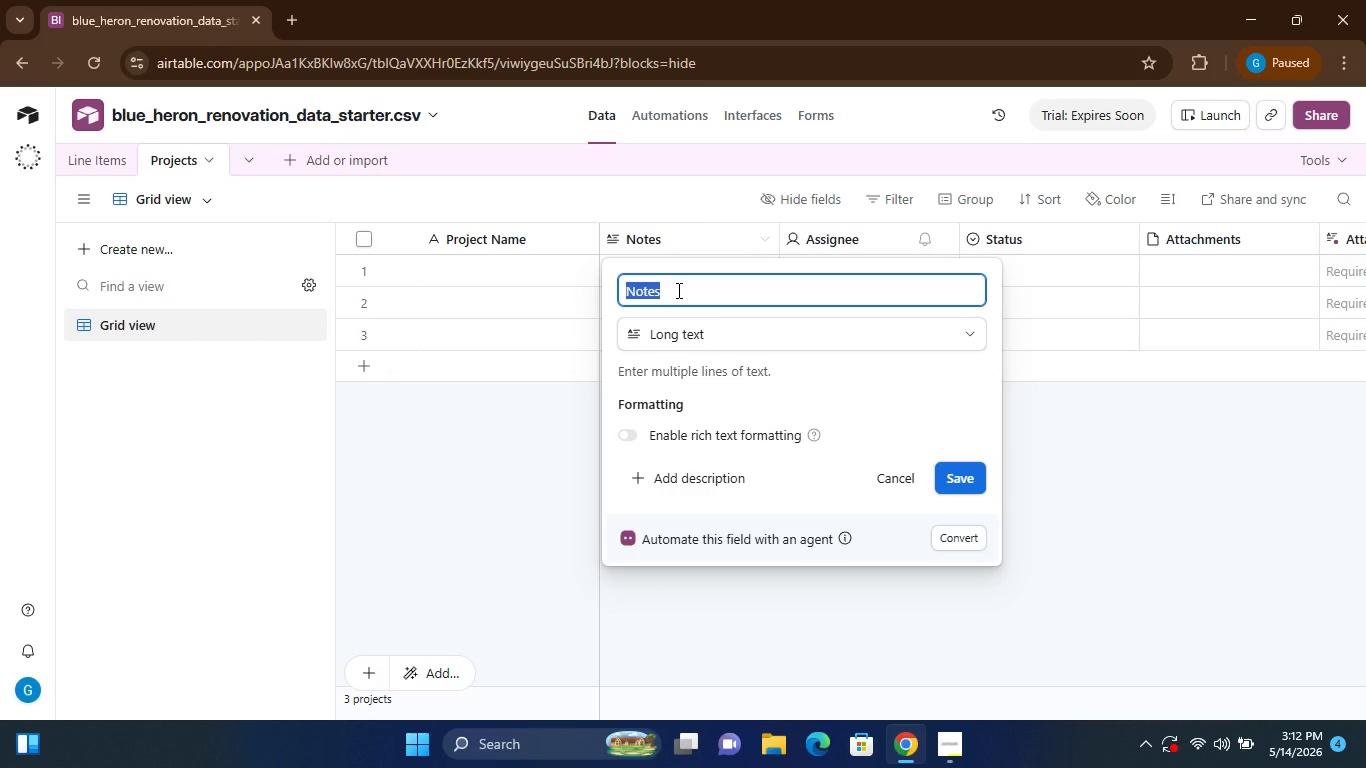 
type(Clin)
key(Backspace)
type(ent Name)
 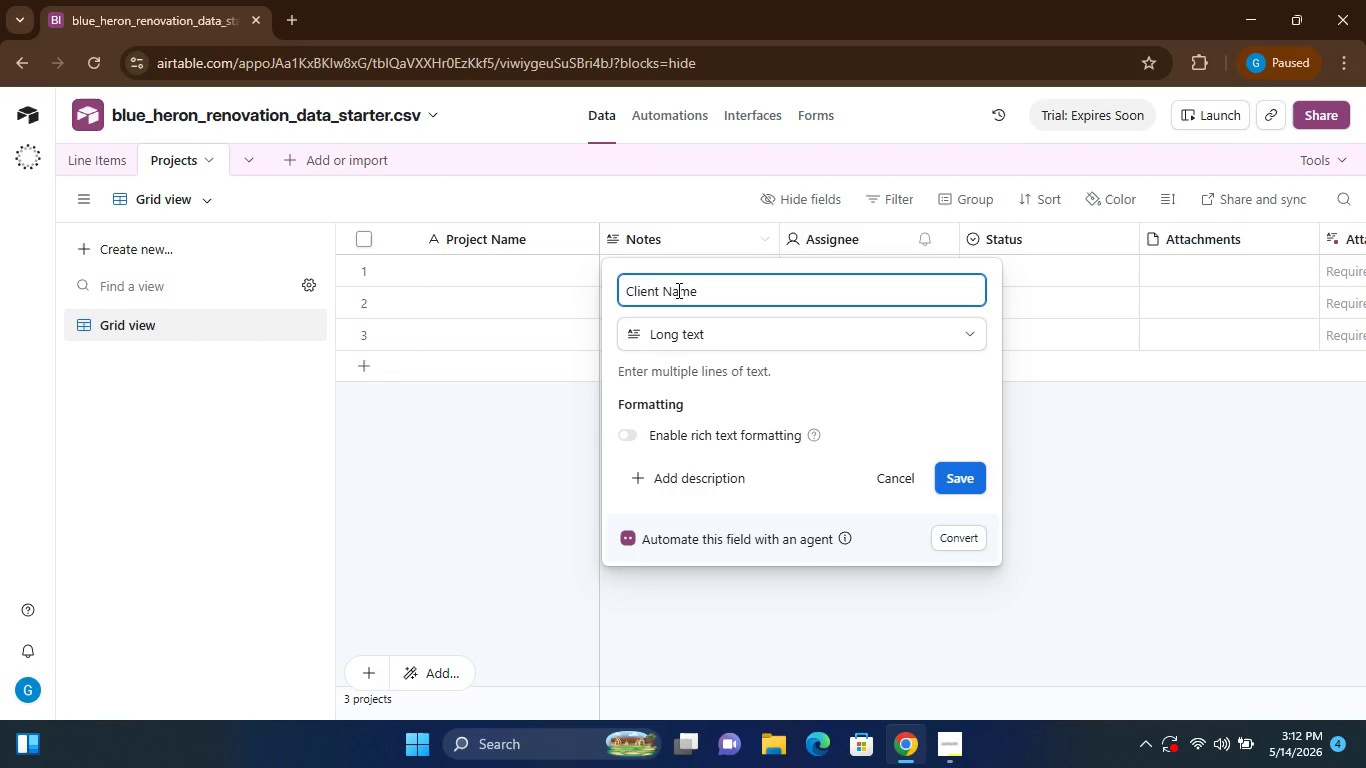 
left_click([763, 336])
 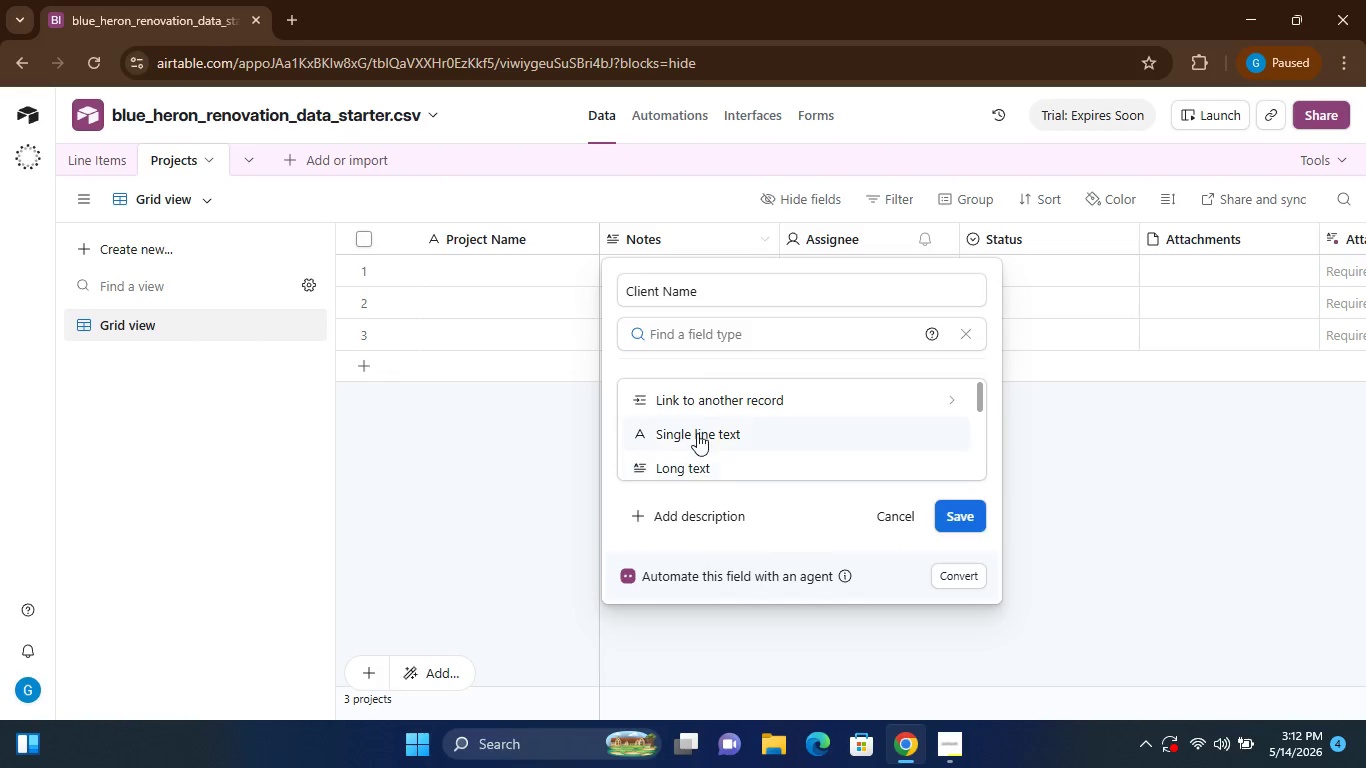 
left_click([698, 432])
 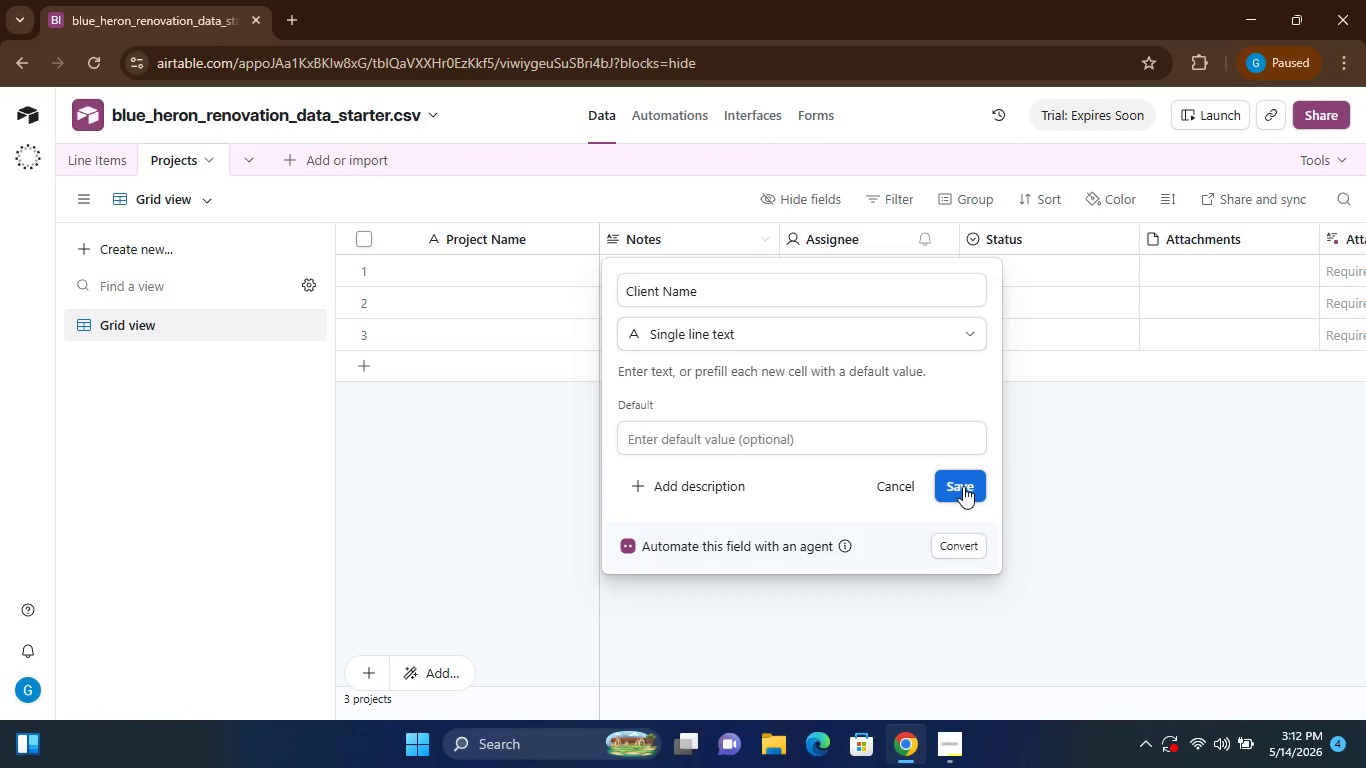 
left_click([963, 486])
 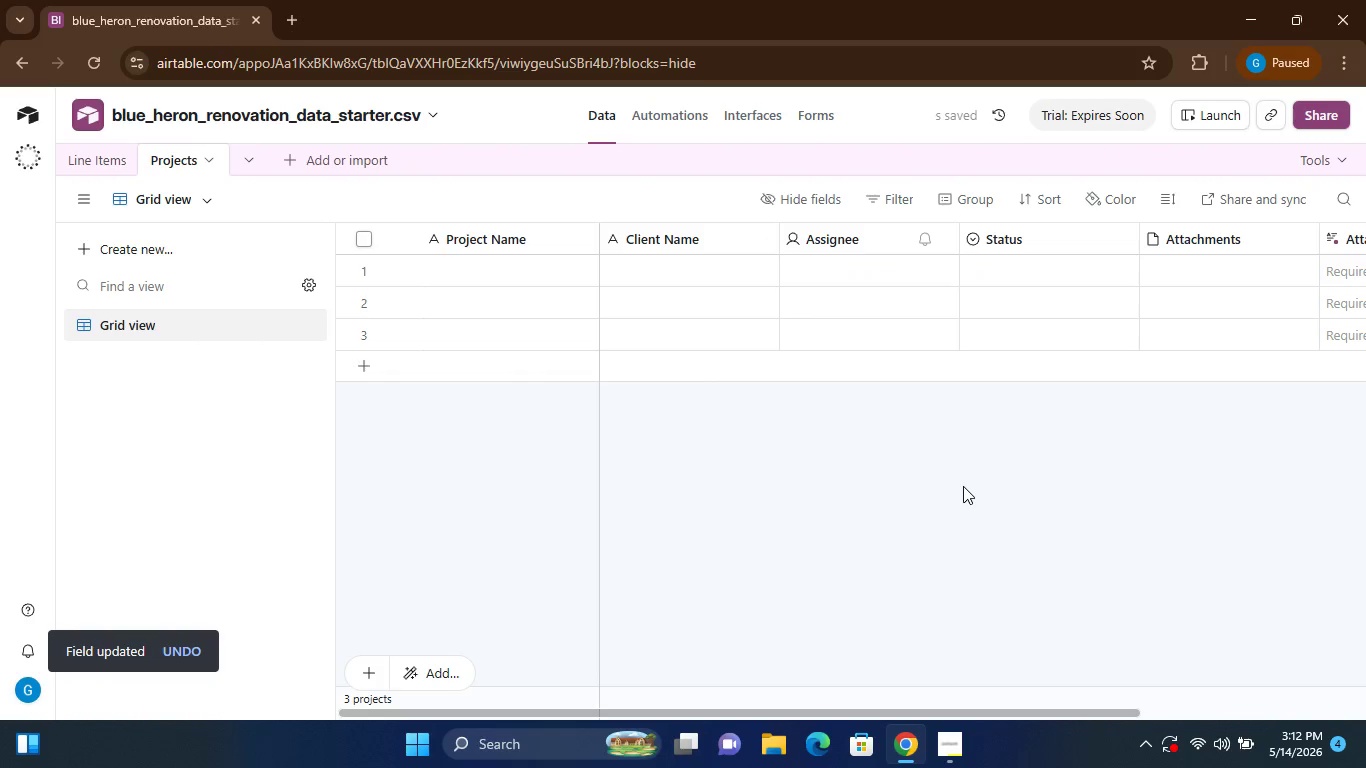 
wait(8.3)
 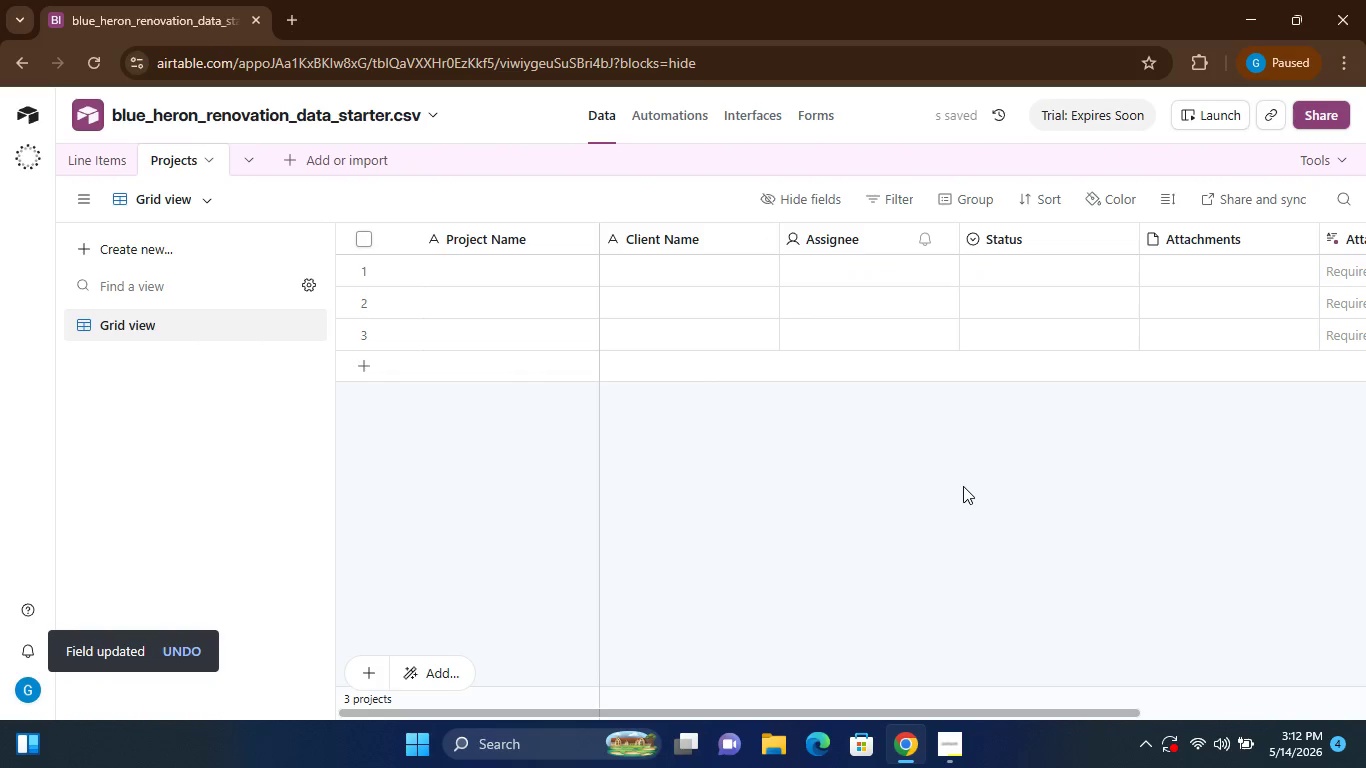 
left_click([945, 237])
 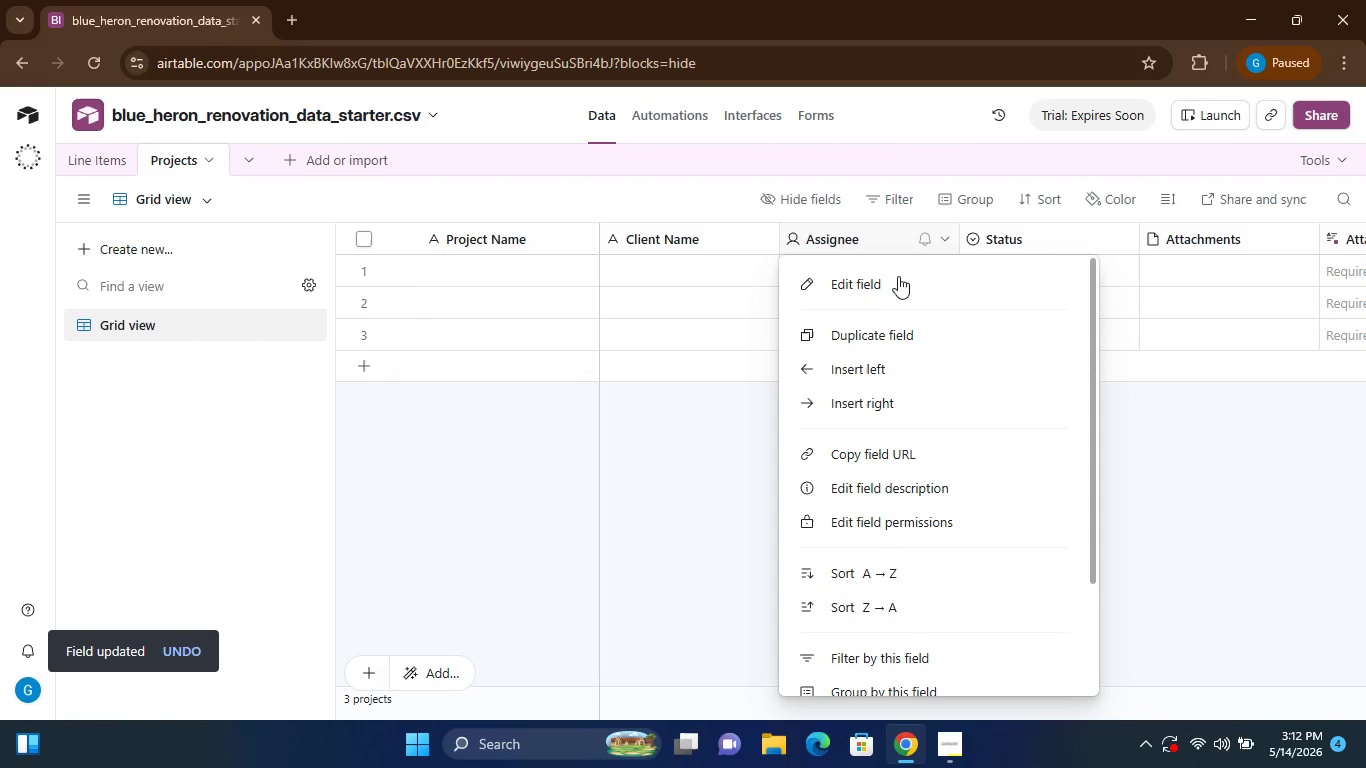 
left_click([868, 284])
 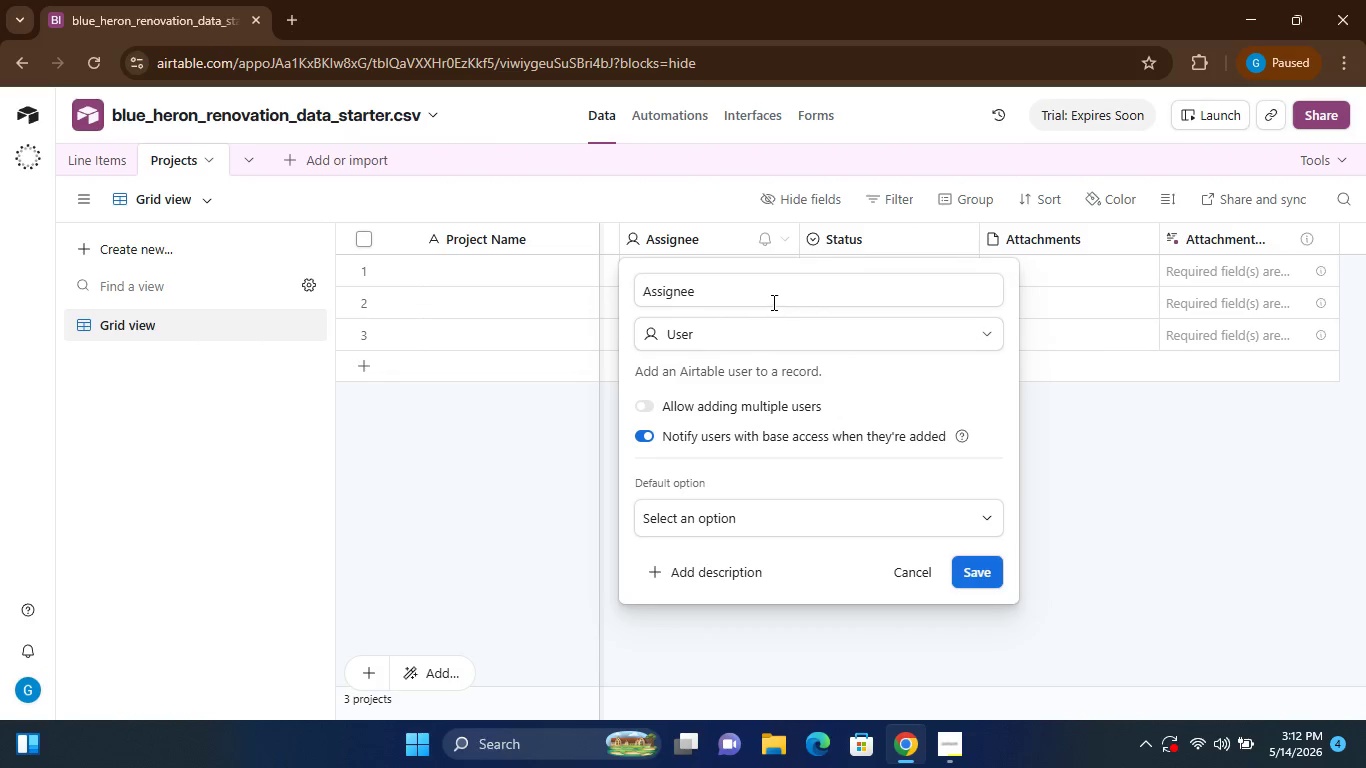 
left_click([771, 301])
 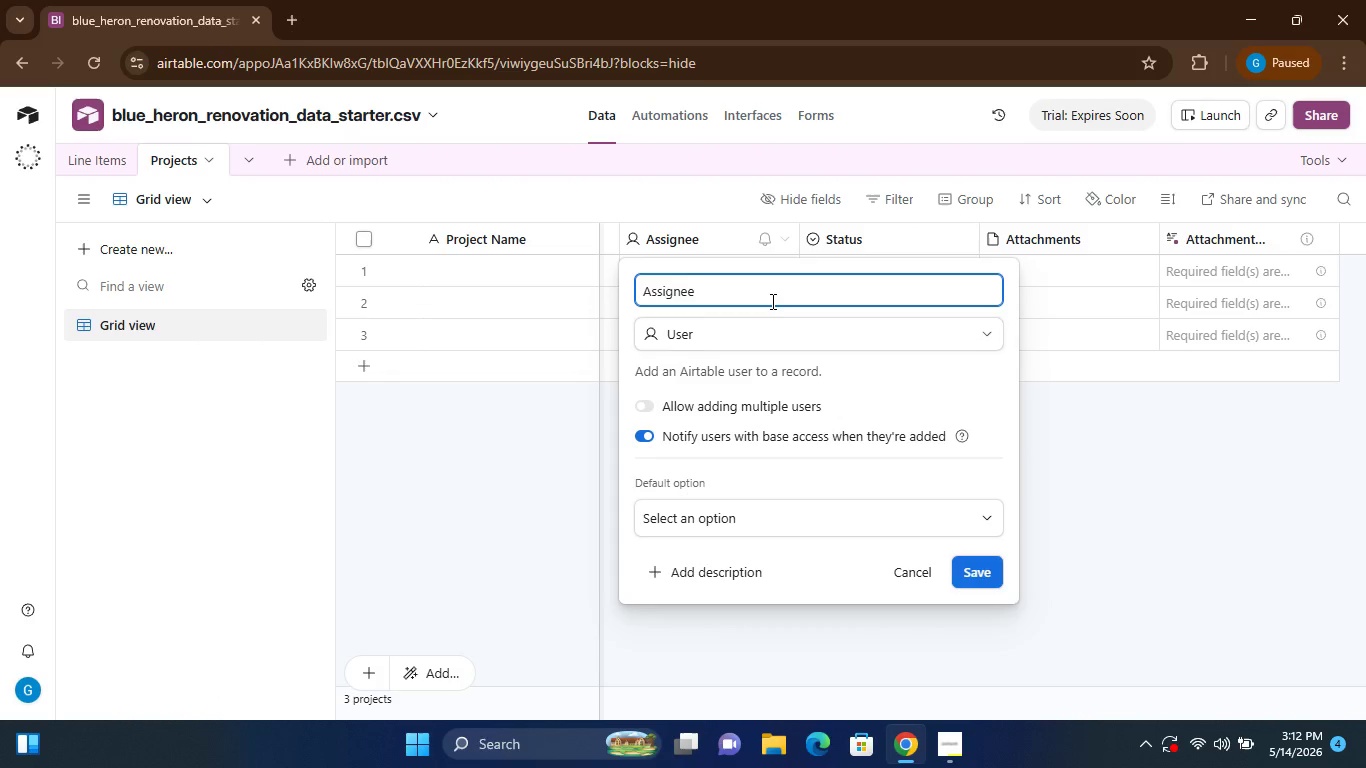 
double_click([771, 301])
 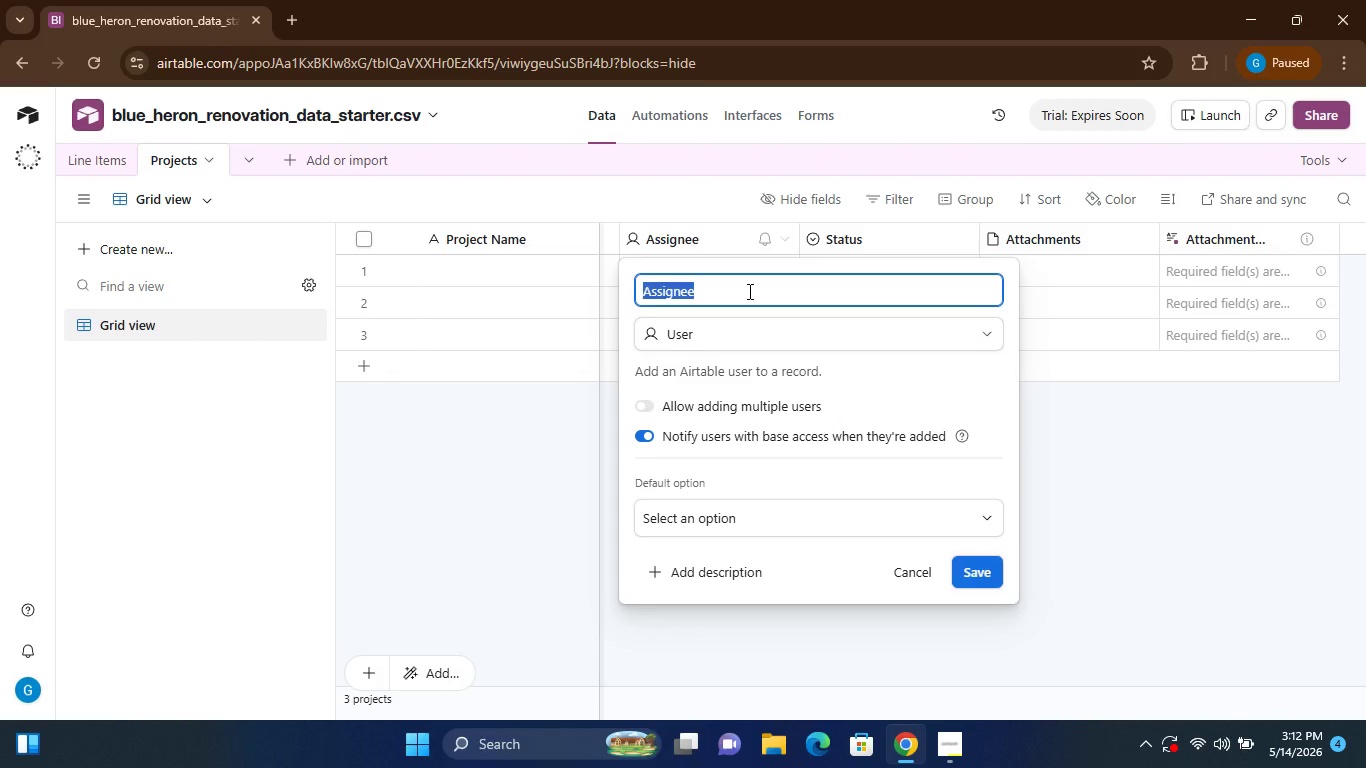 
wait(5.47)
 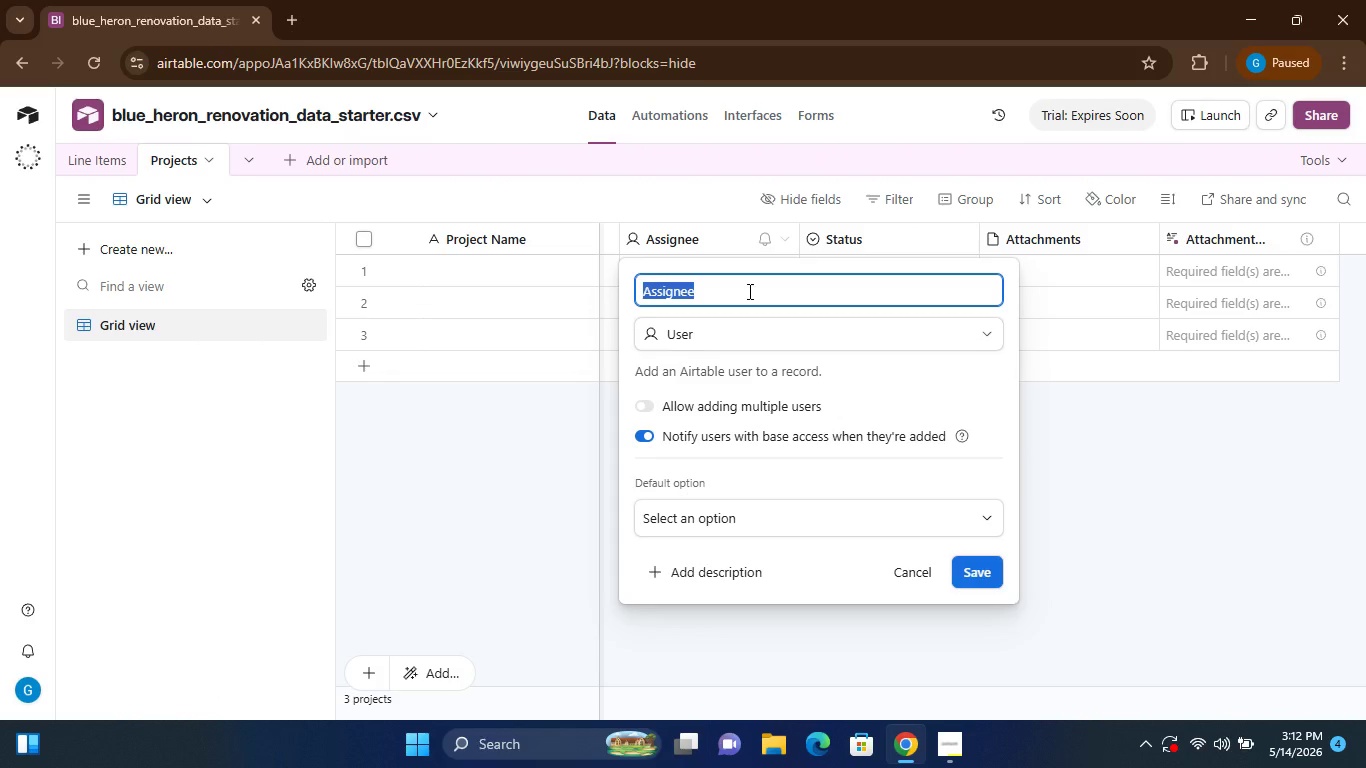 
type(Site Address)
 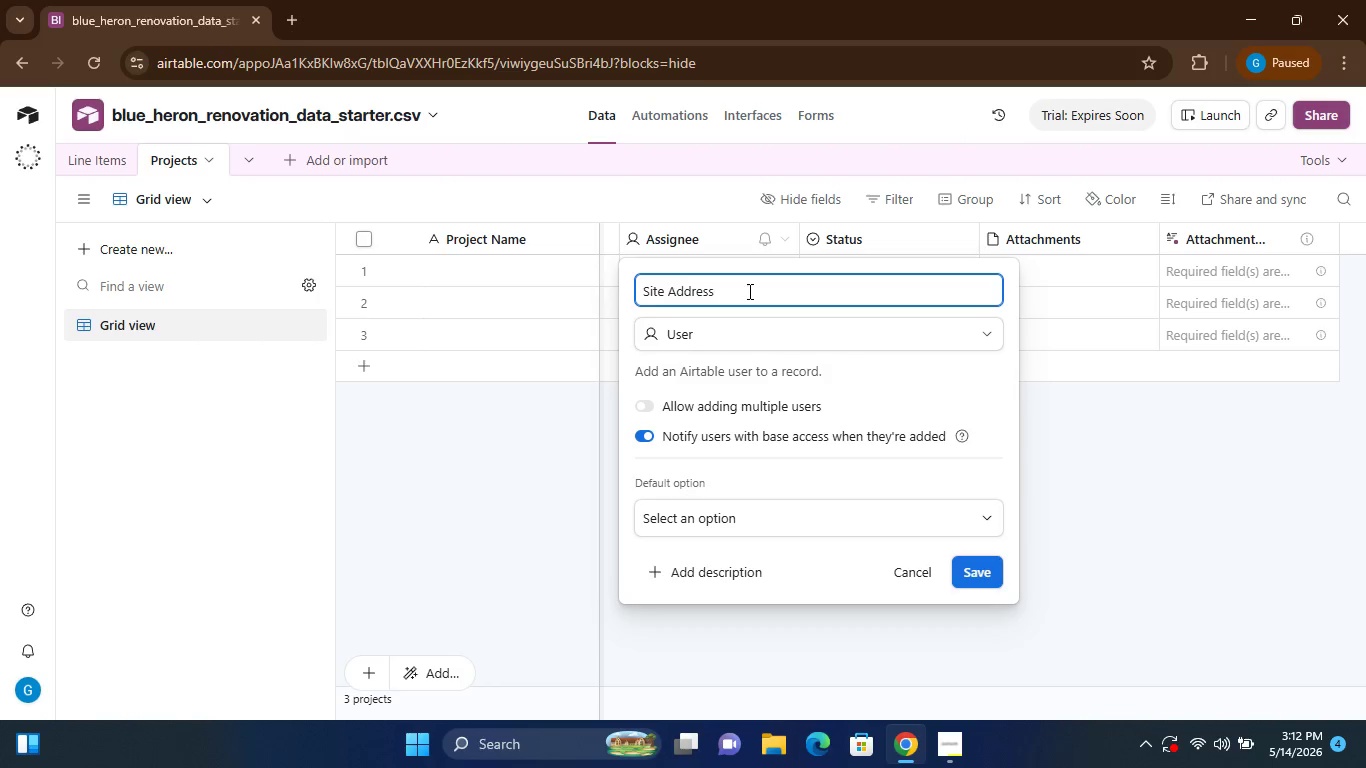 
left_click([901, 324])
 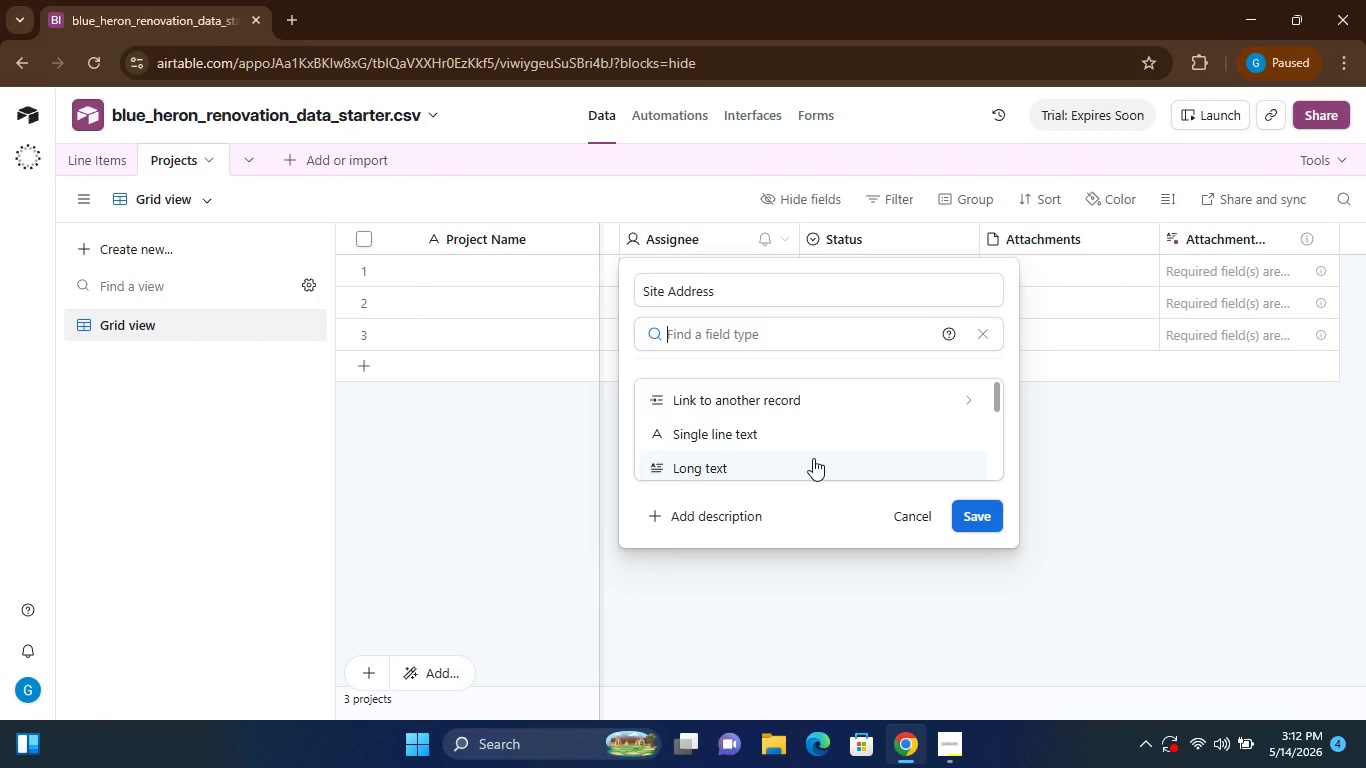 
left_click([813, 458])
 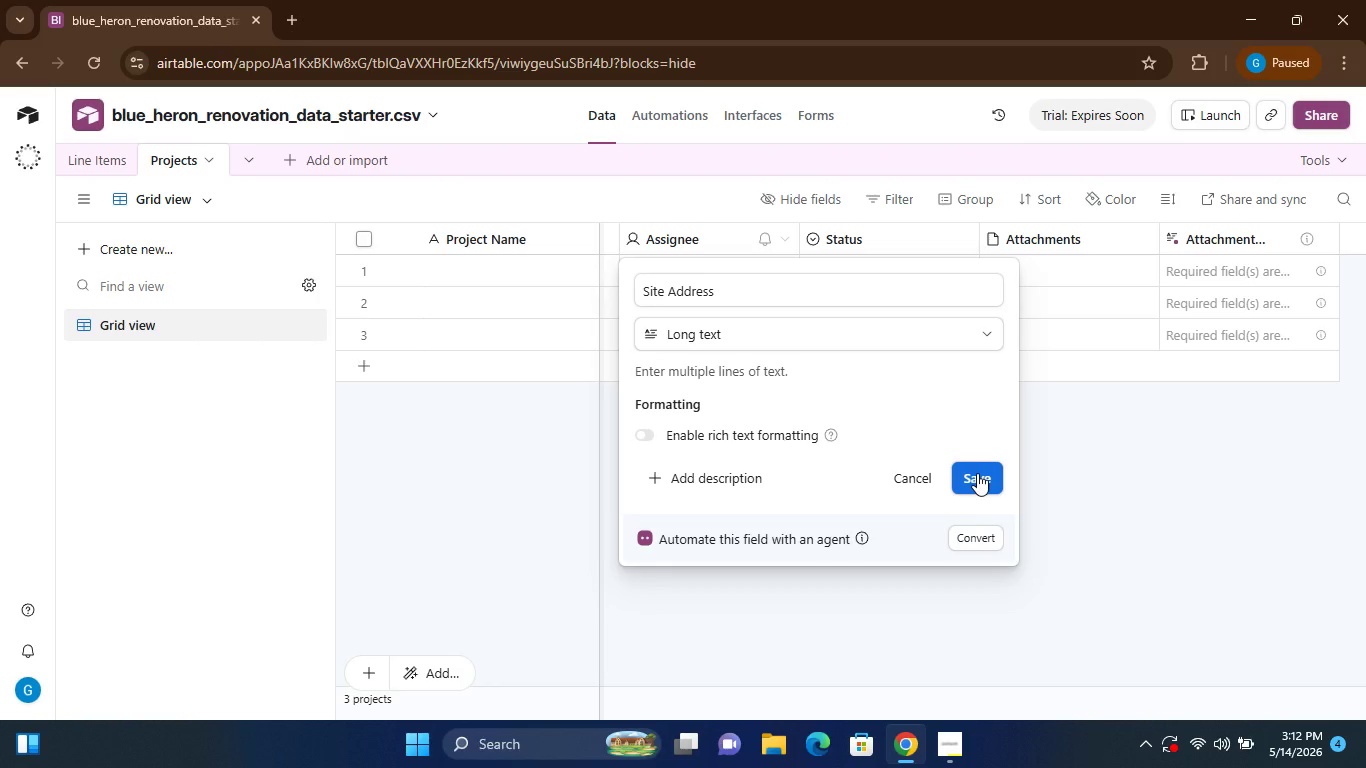 
left_click([977, 473])
 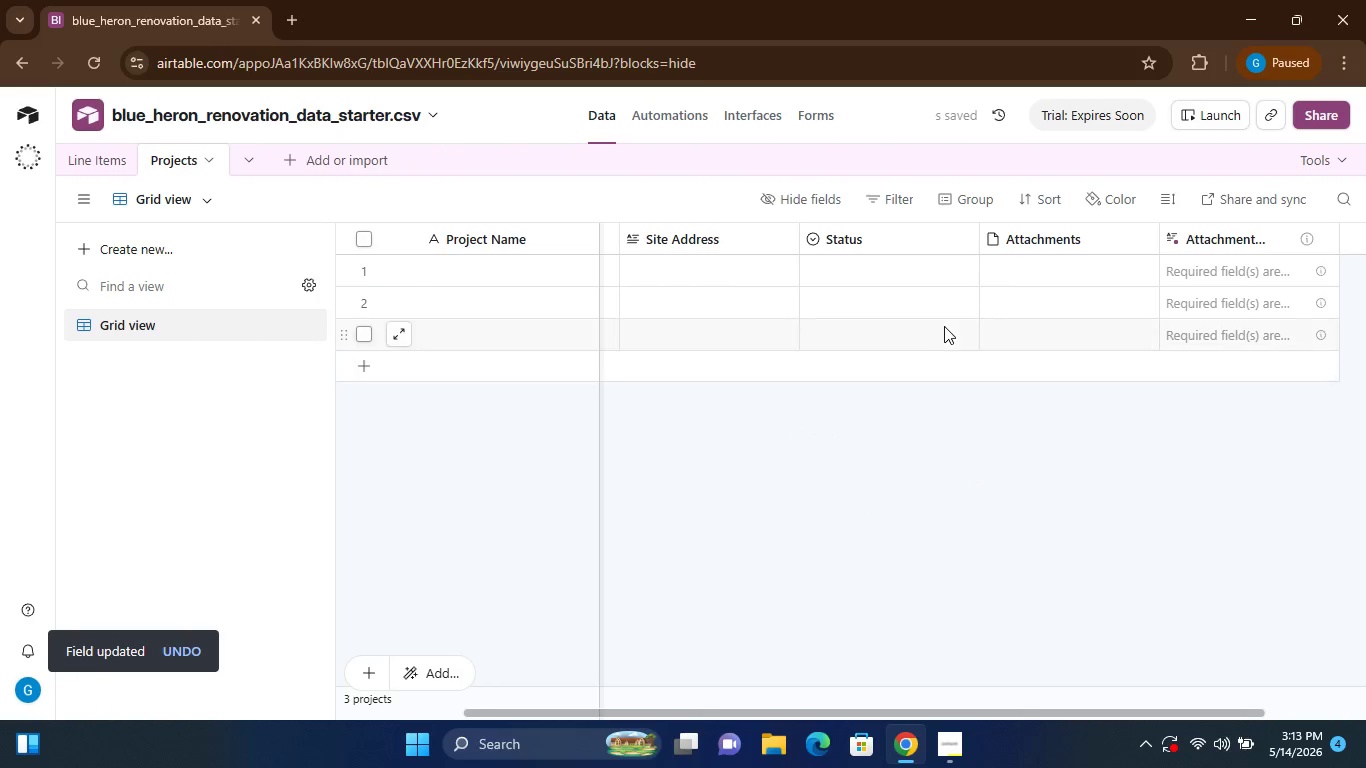 
wait(5.12)
 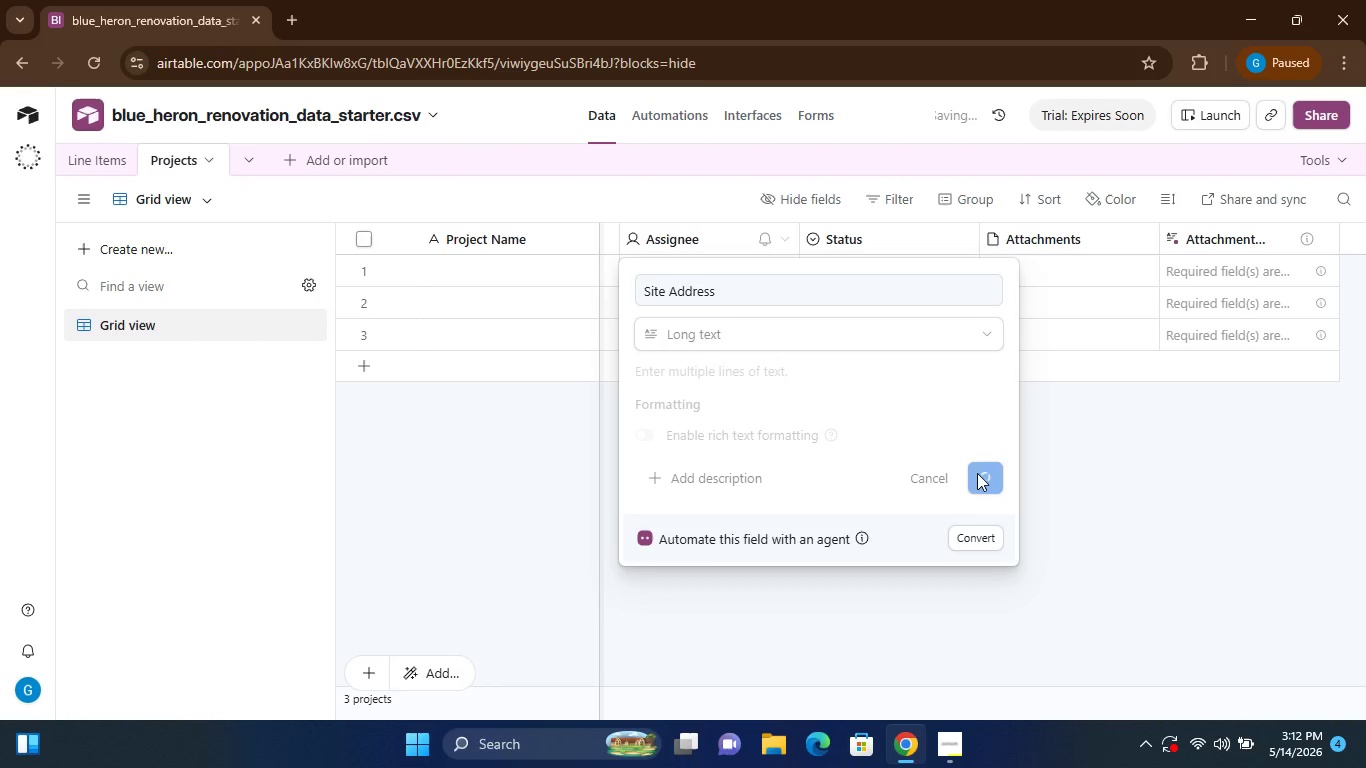 
left_click([962, 238])
 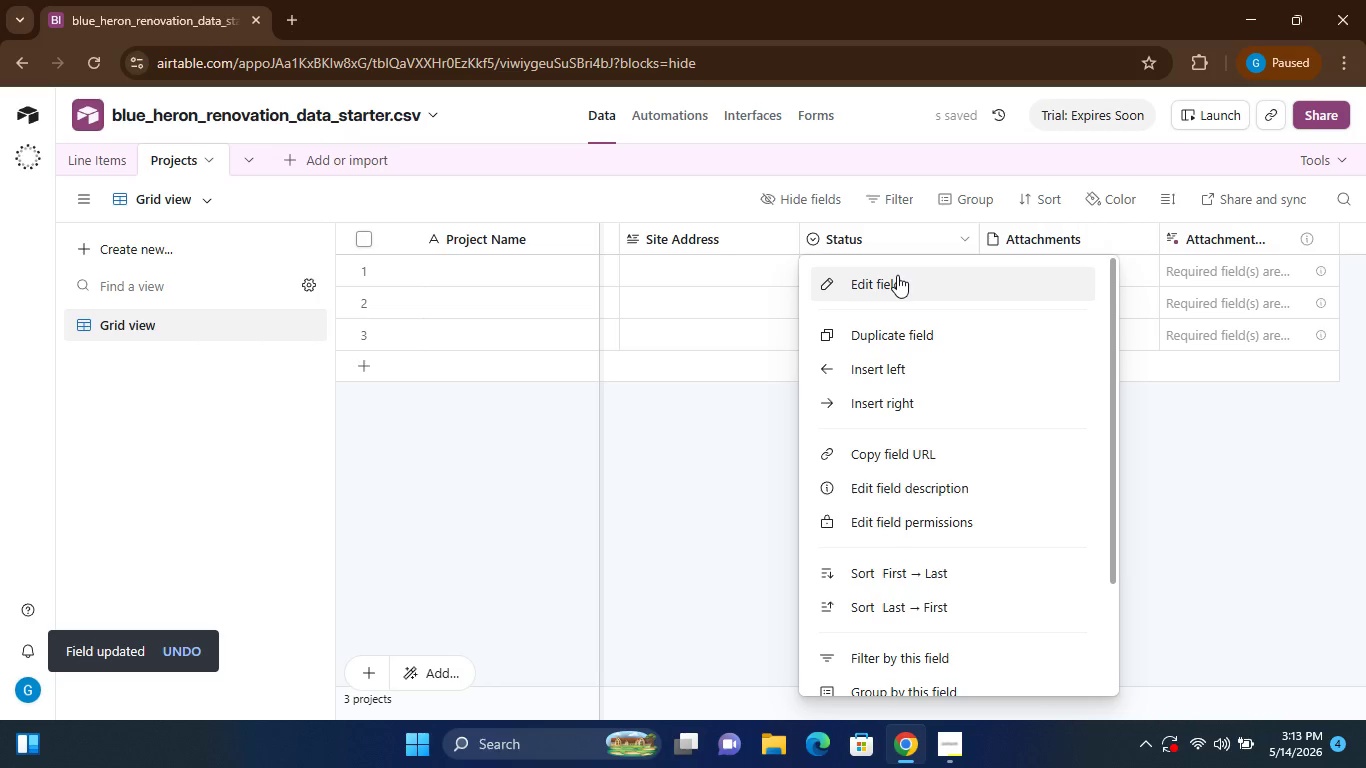 
left_click([892, 280])
 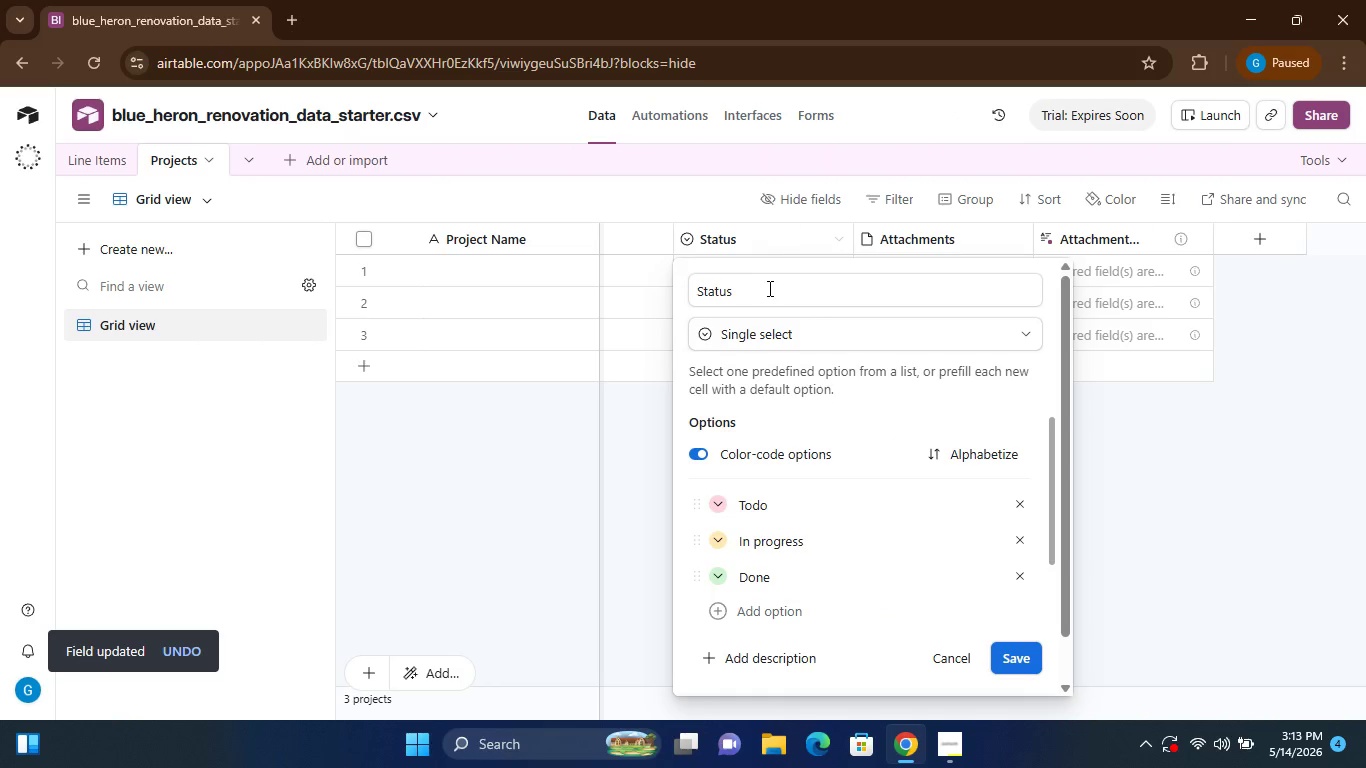 
double_click([766, 289])
 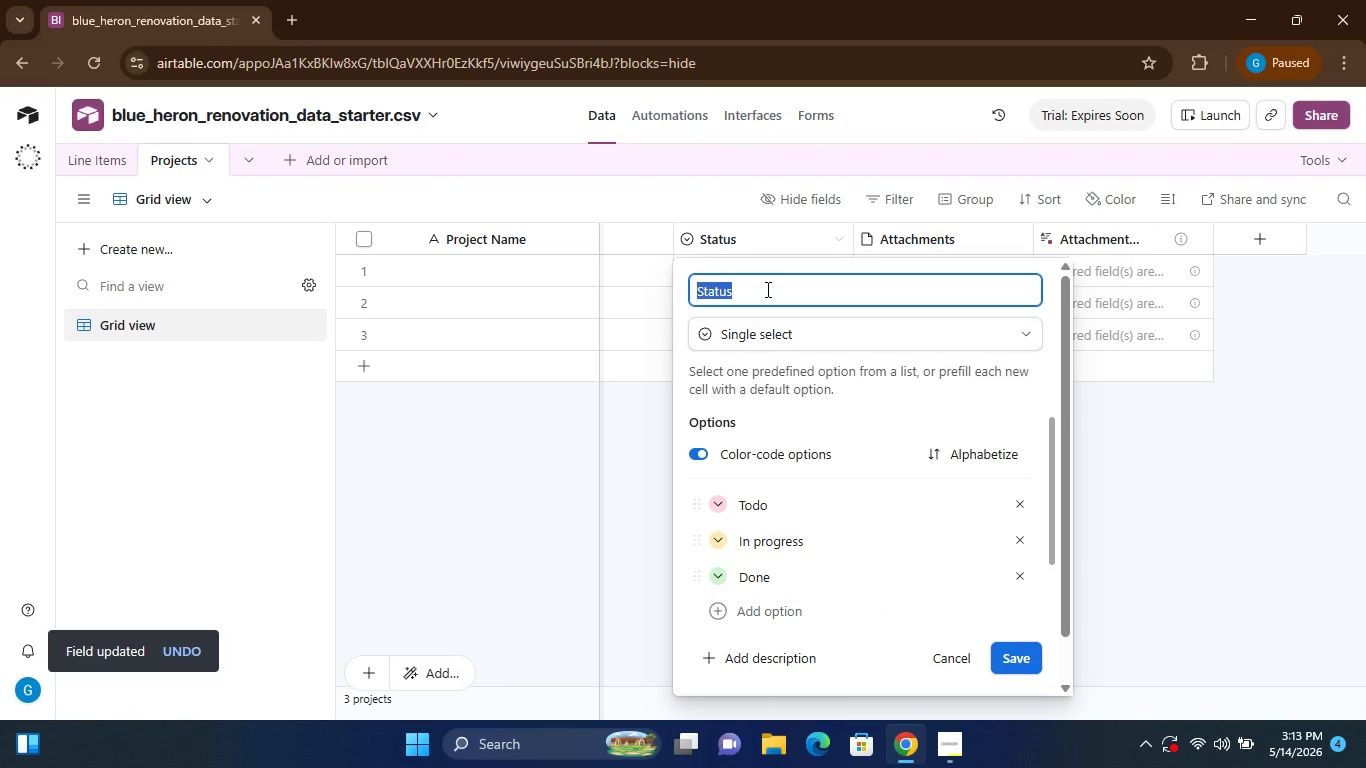 
triple_click([766, 289])
 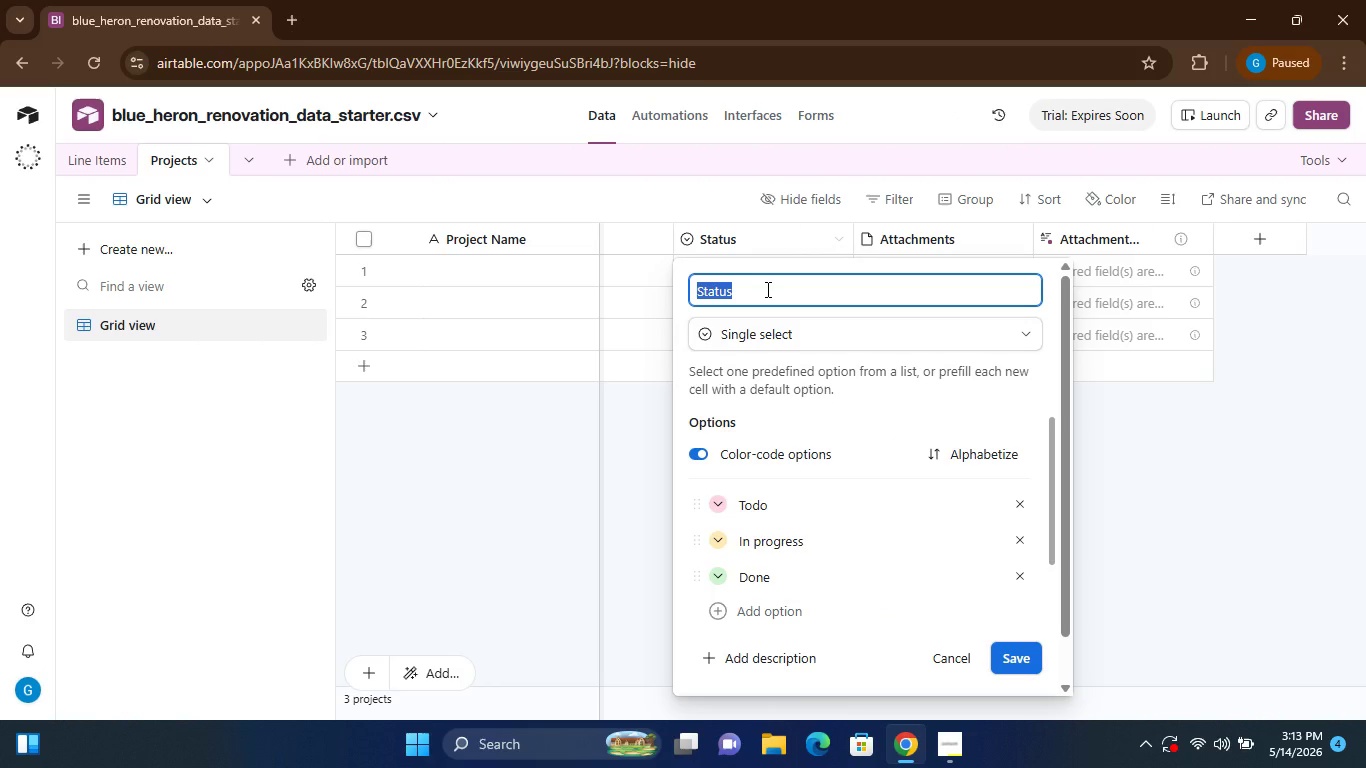 
type(Total Contact)
key(Backspace)
key(Backspace)
key(Backspace)
type(ract Value)
 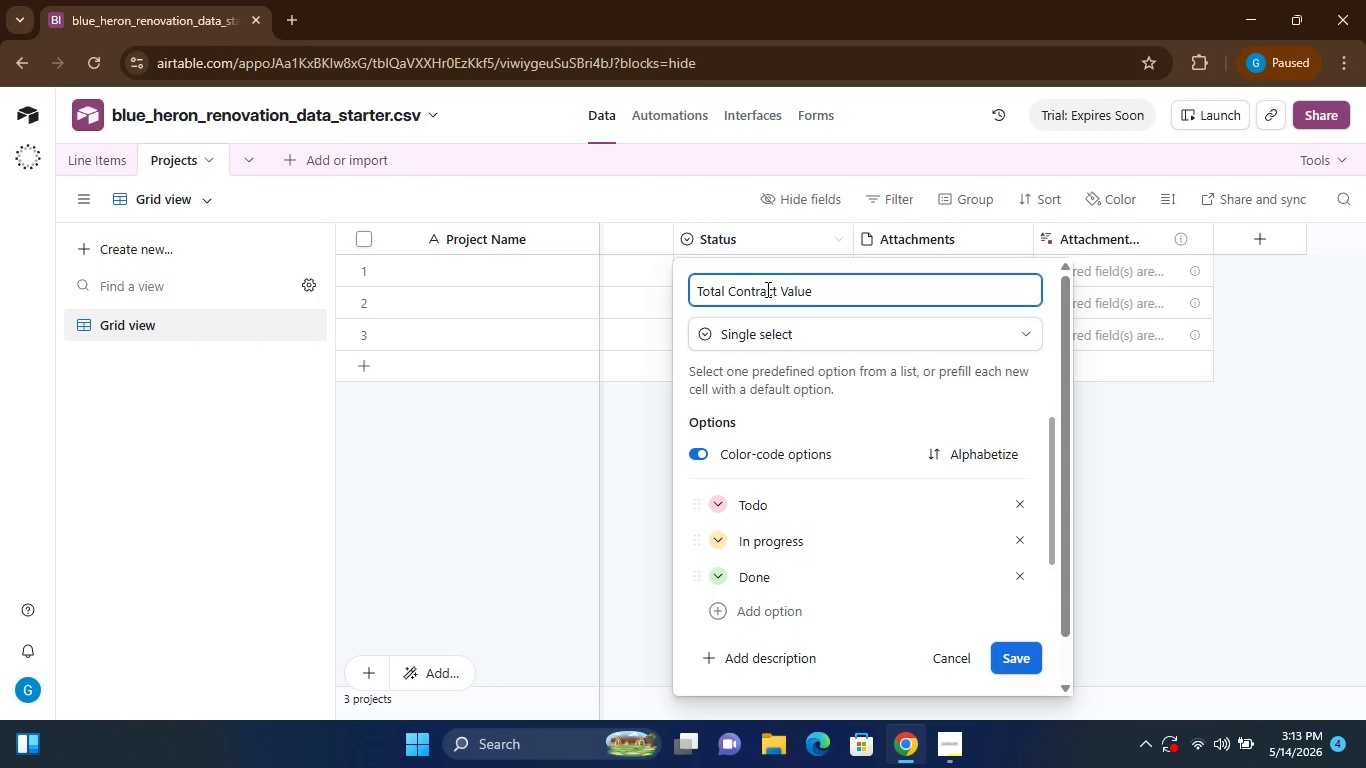 
left_click([821, 333])
 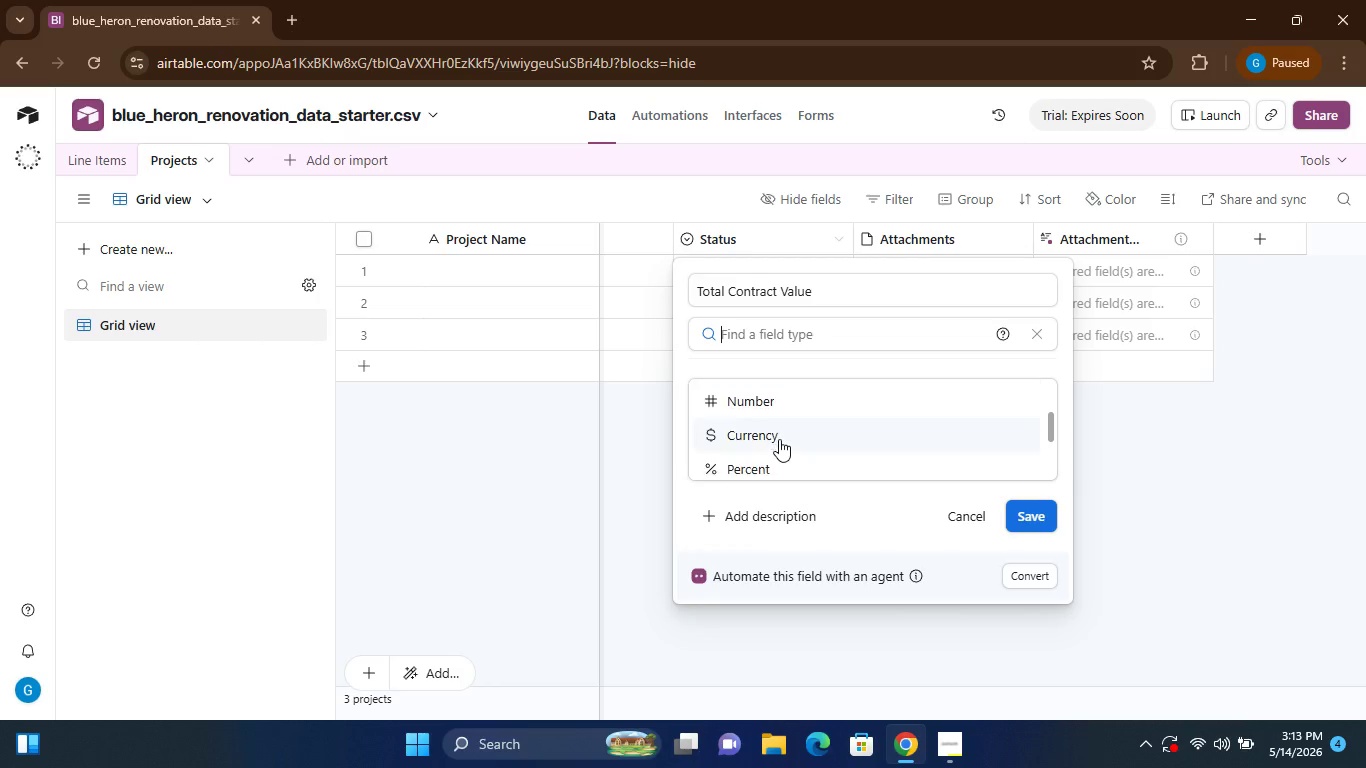 
left_click([771, 431])
 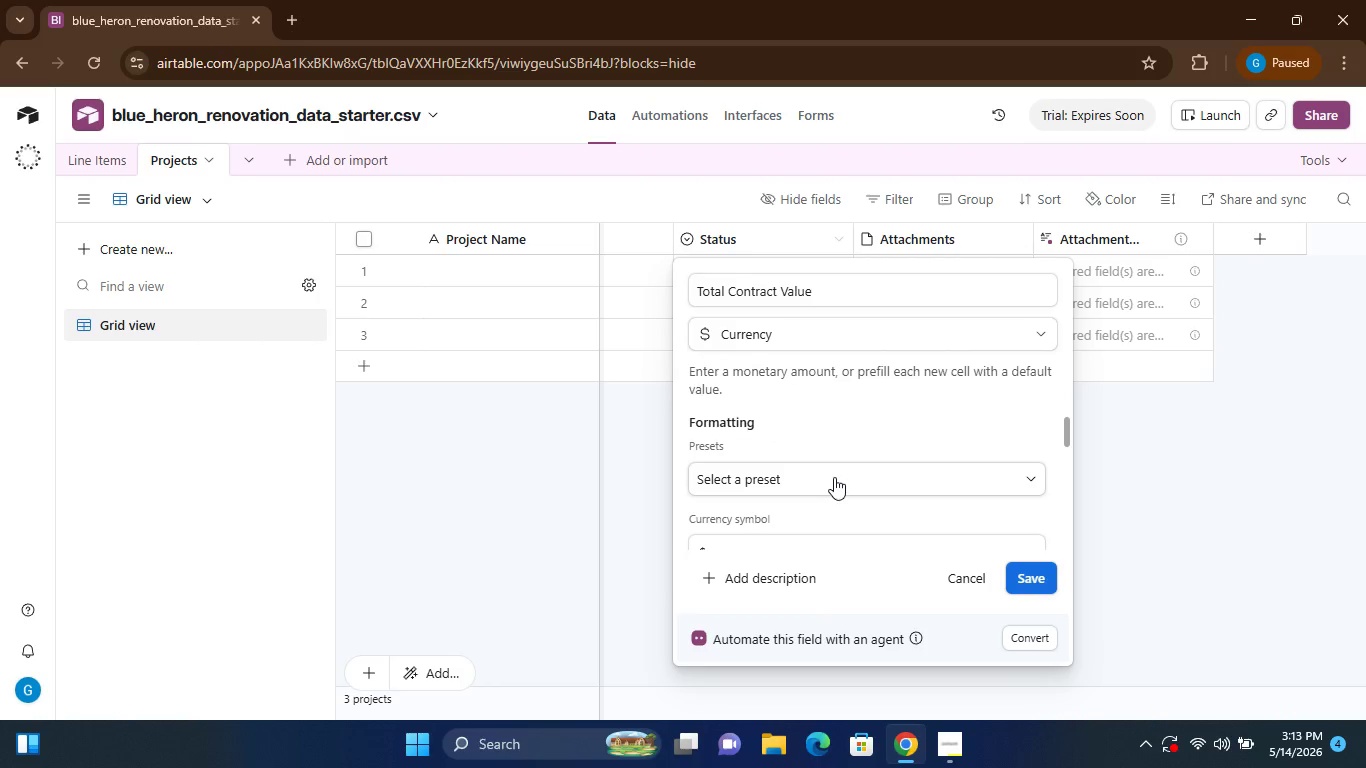 
wait(8.36)
 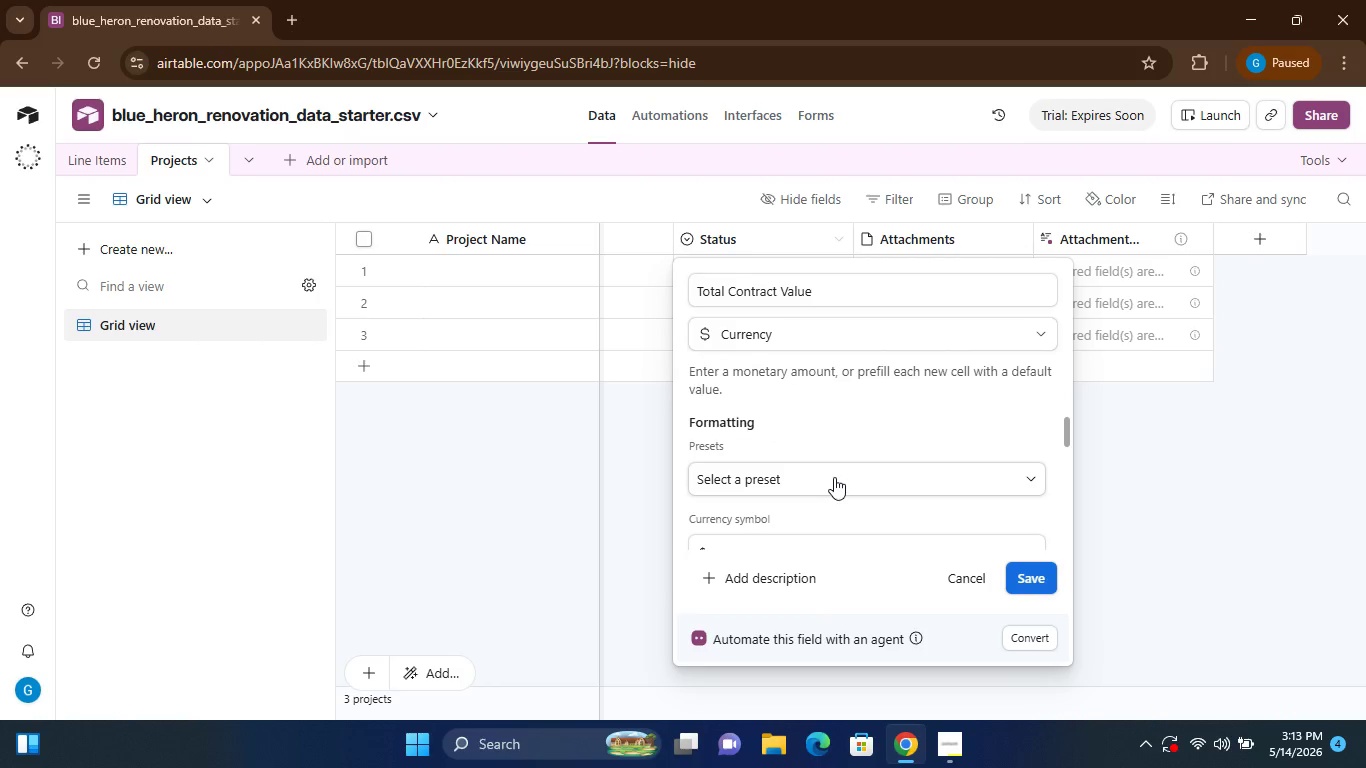 
left_click([801, 449])
 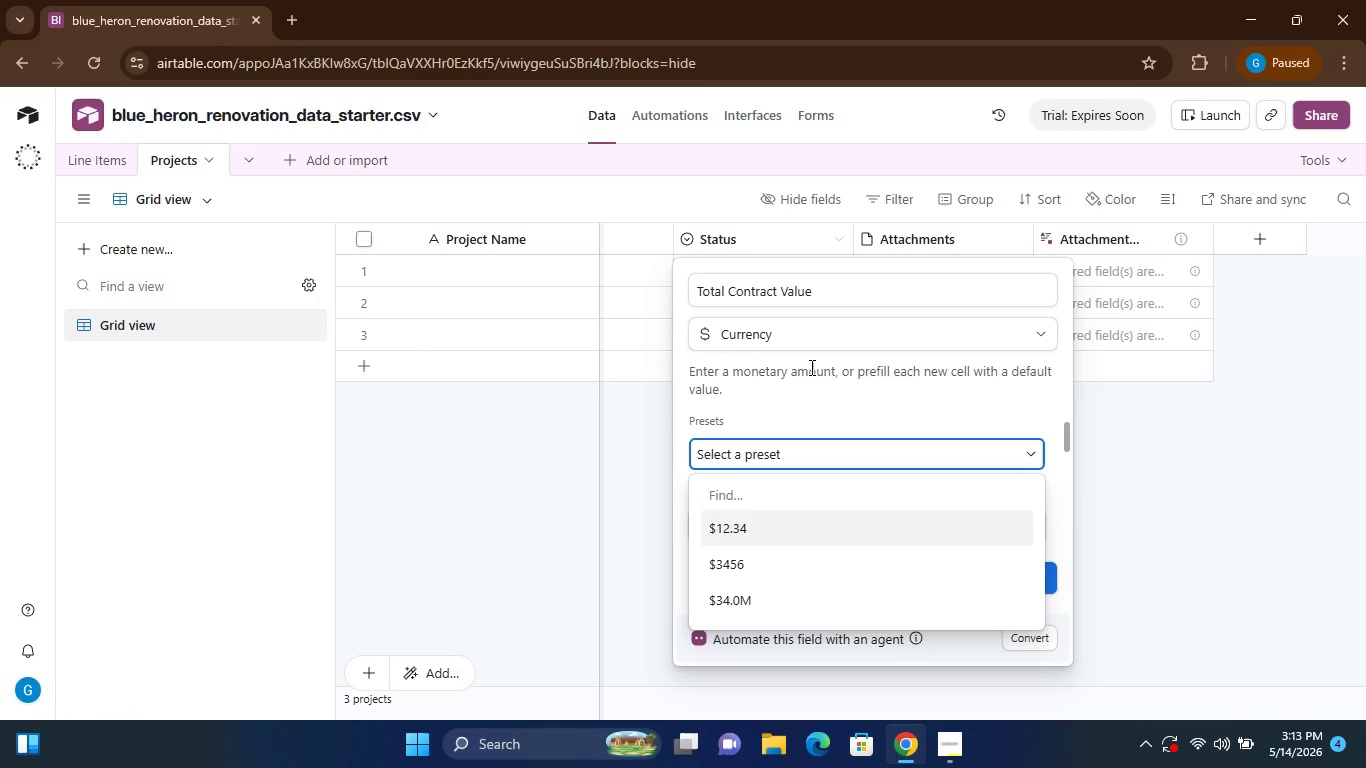 
left_click([833, 413])
 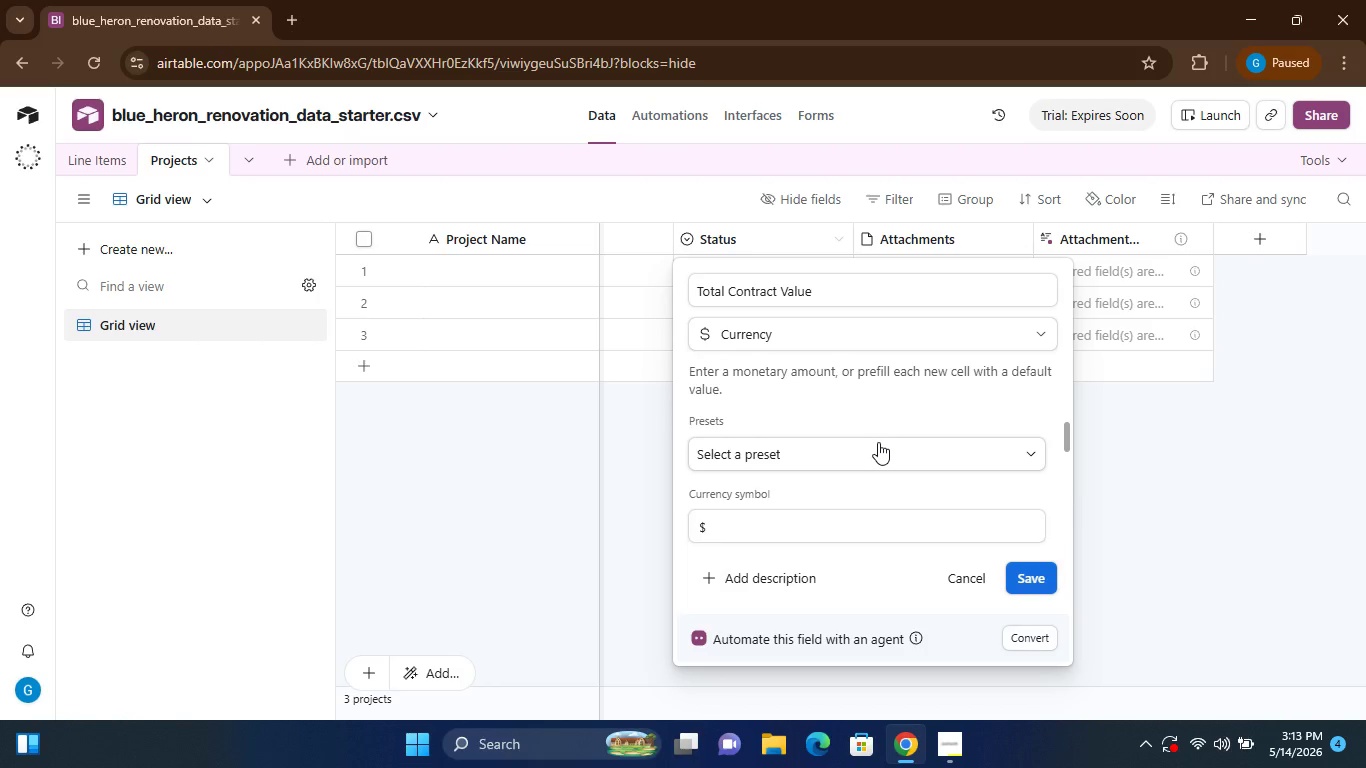 
wait(5.38)
 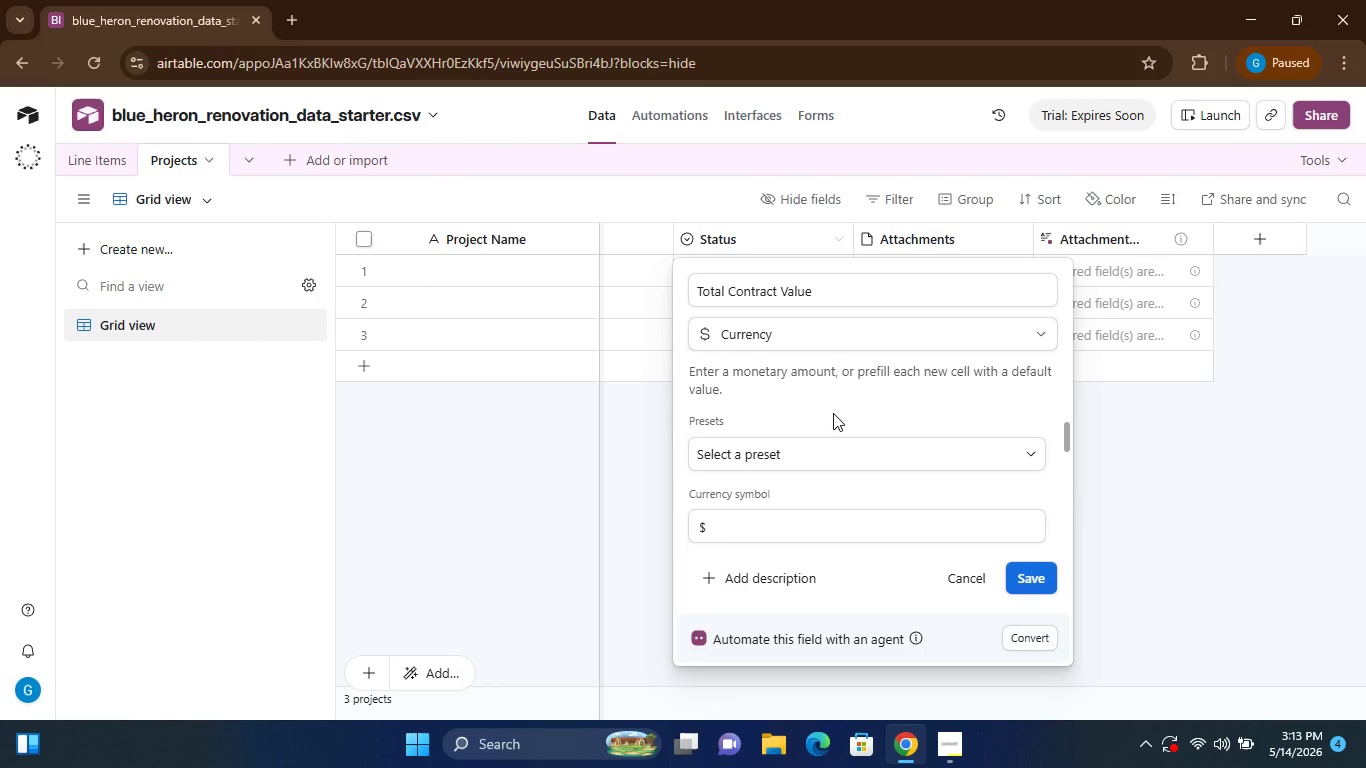 
left_click([726, 522])
 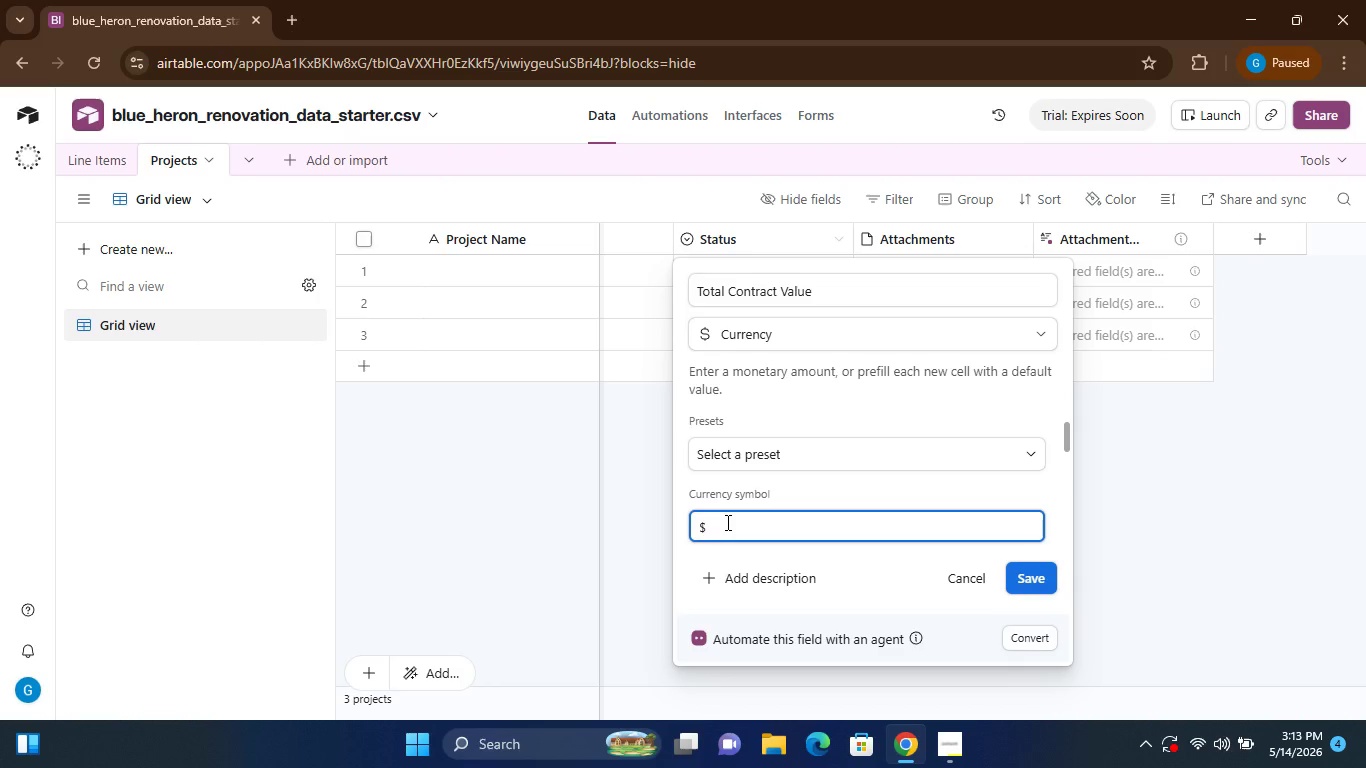 
double_click([726, 522])
 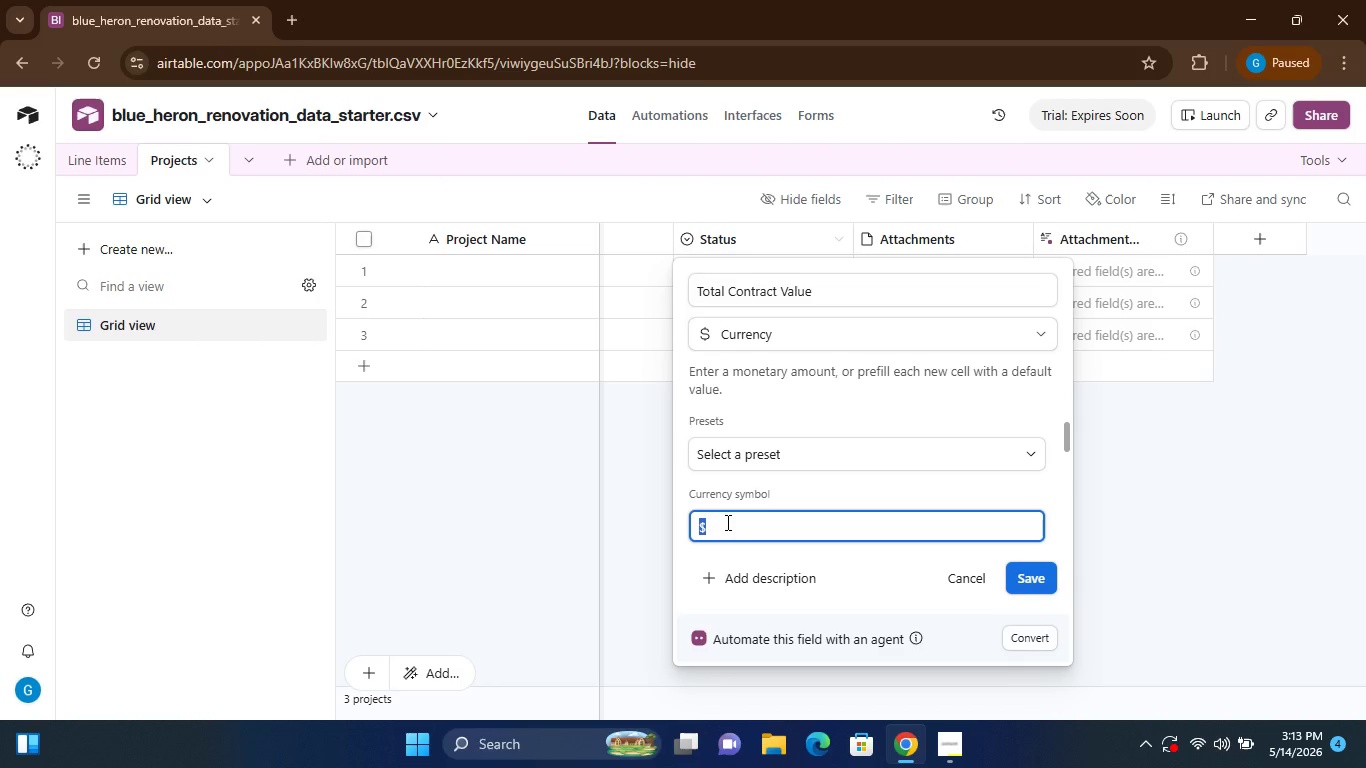 
wait(5.2)
 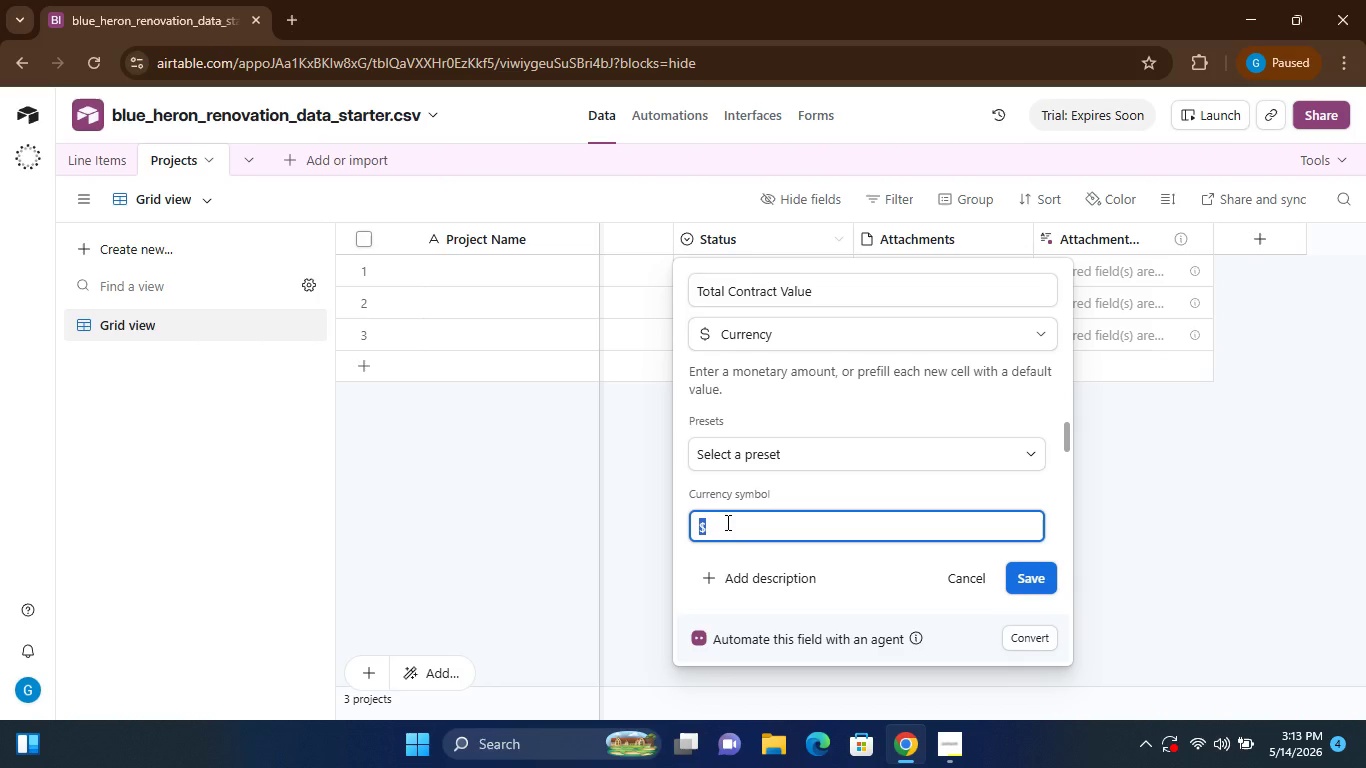 
type(UB)
 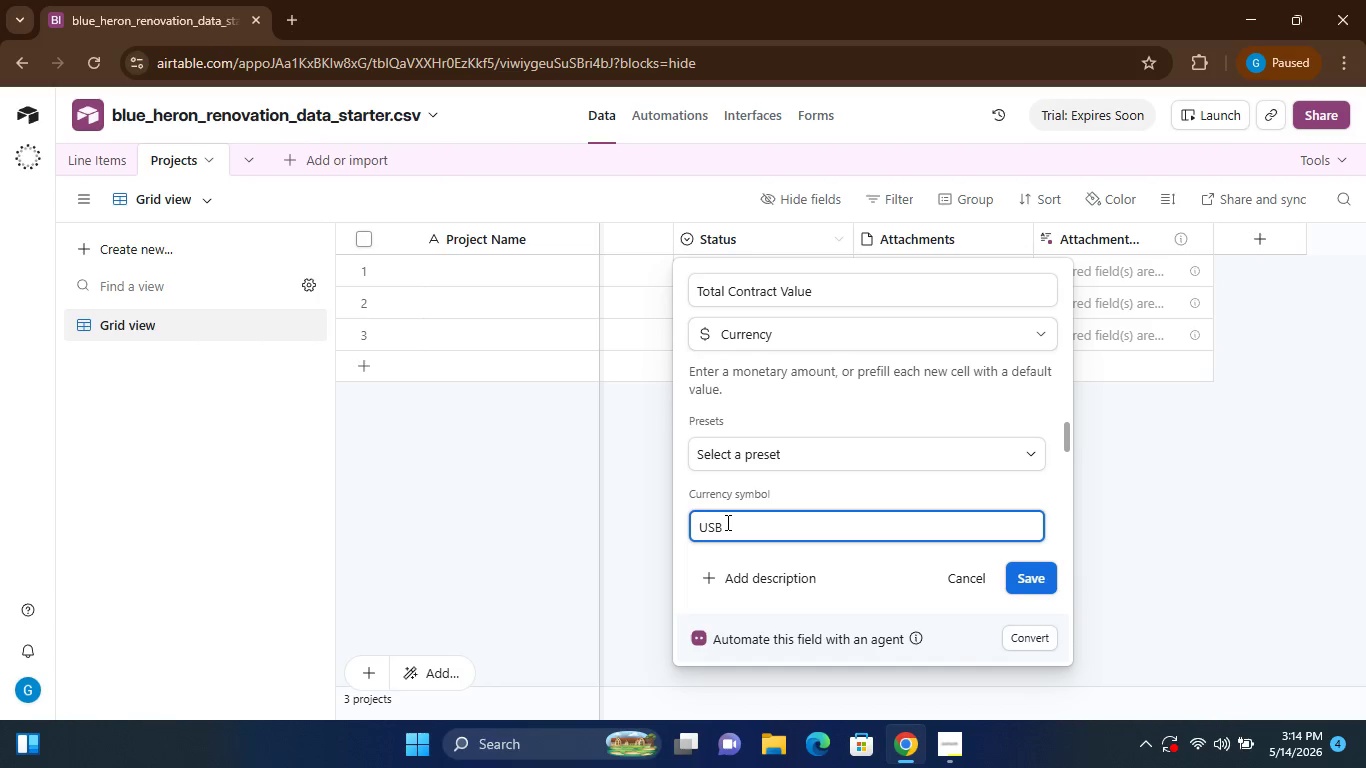 
hold_key(key=S, duration=0.44)
 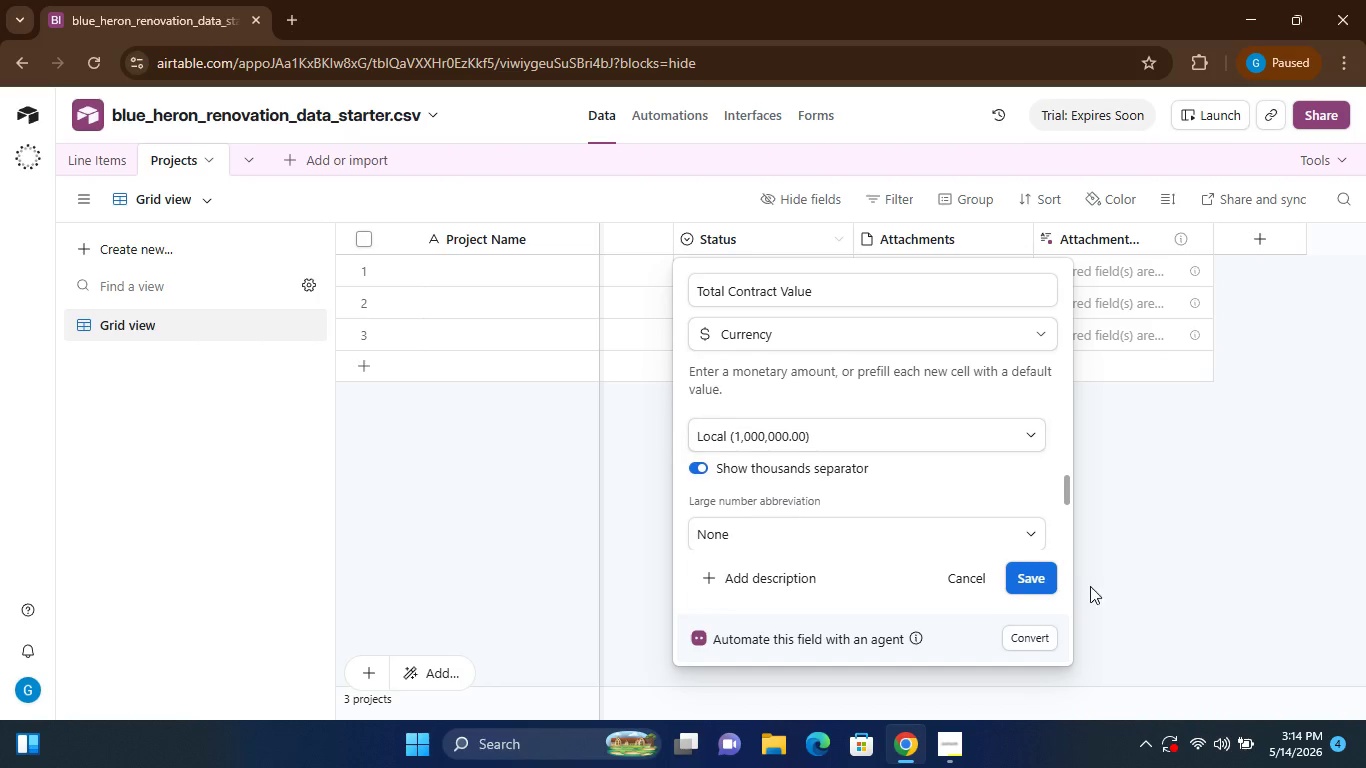 
left_click([1047, 582])
 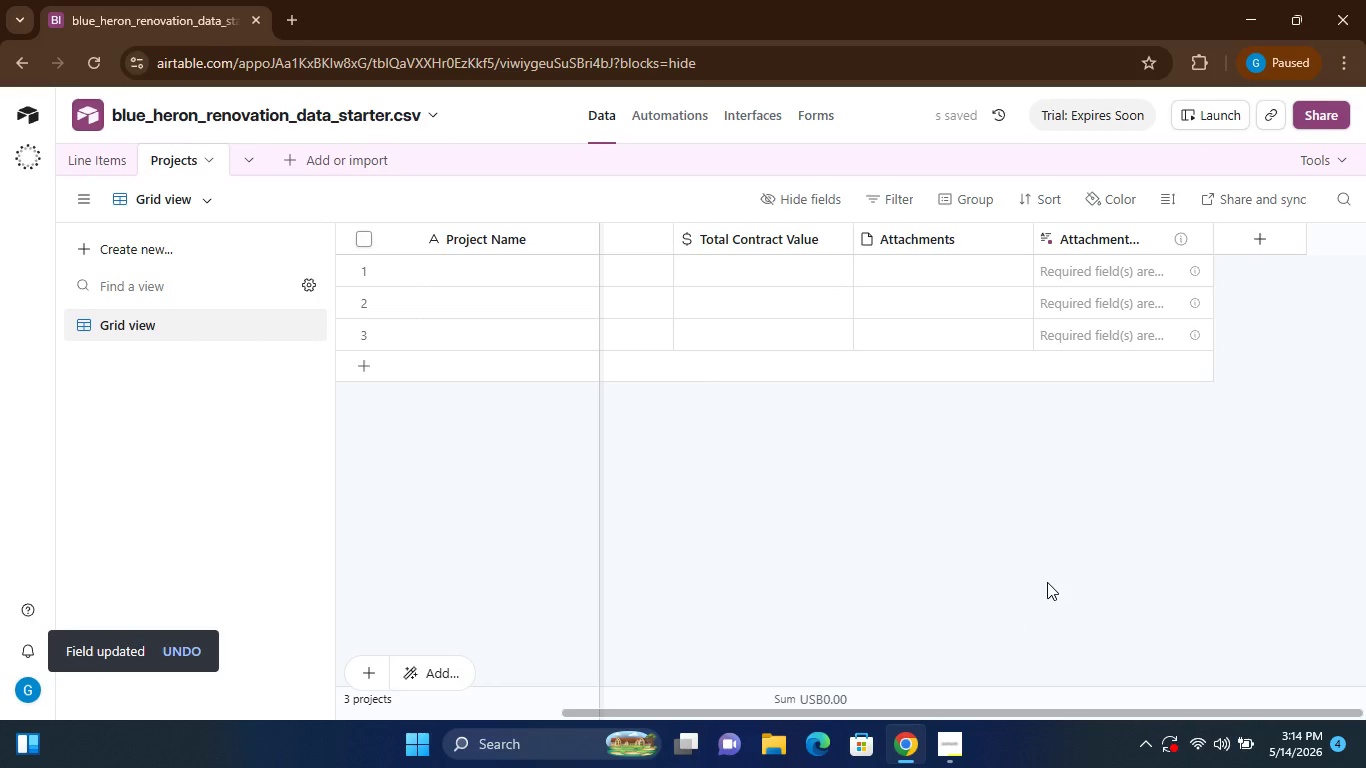 
wait(10.81)
 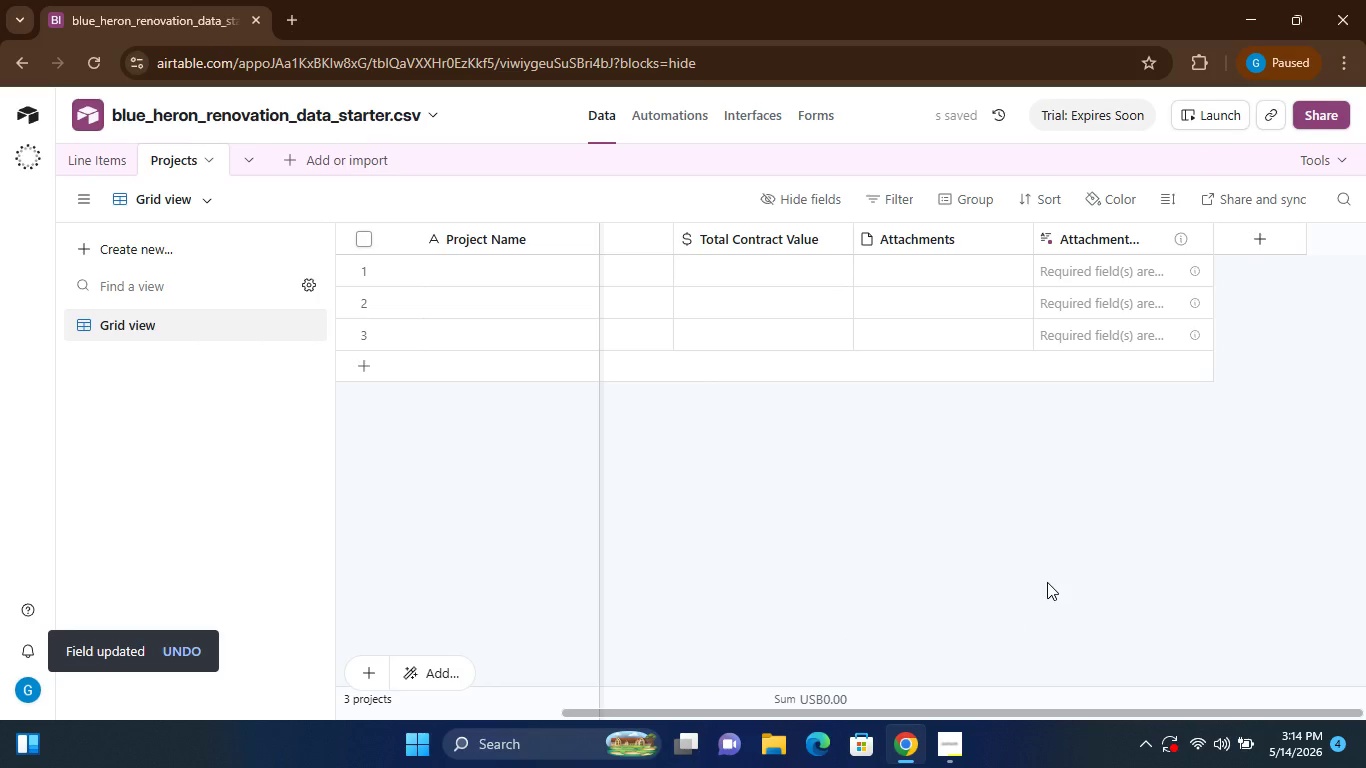 
left_click([1015, 233])
 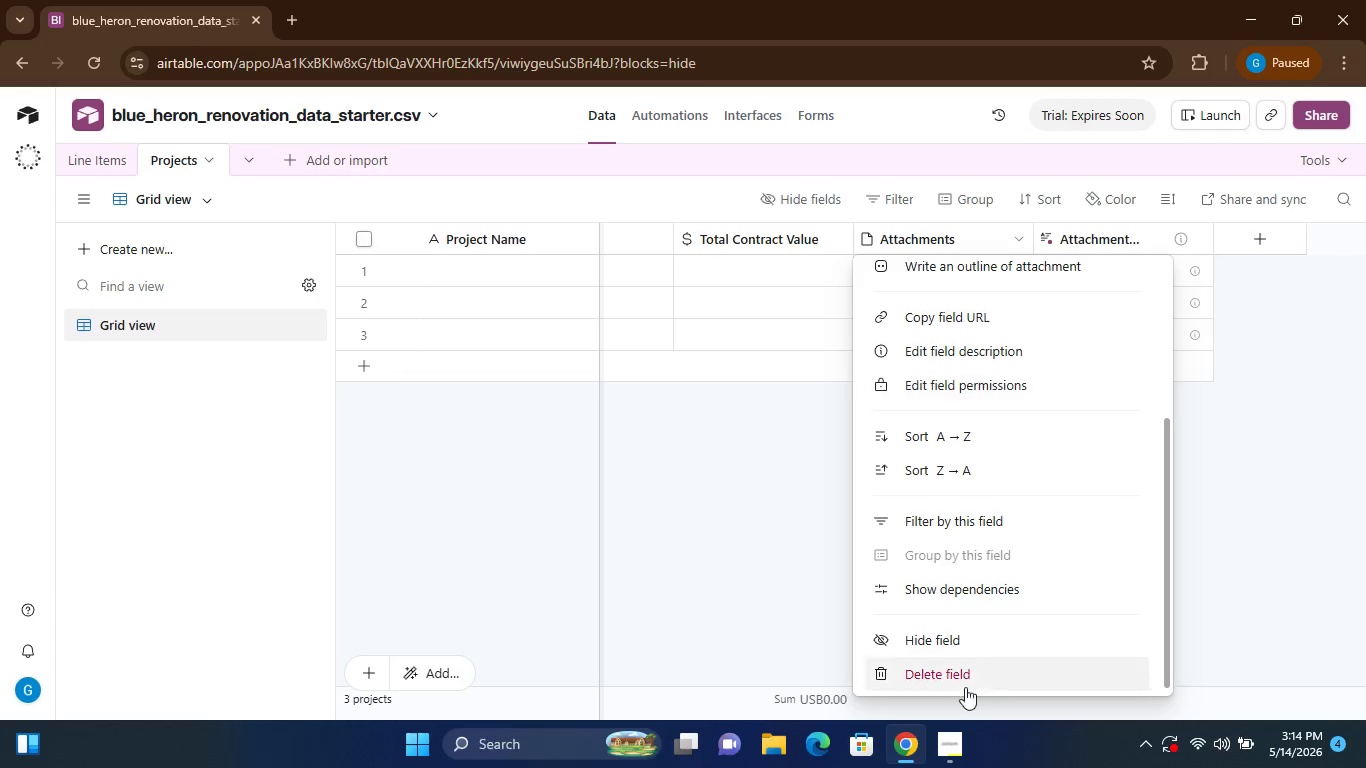 
left_click([956, 688])
 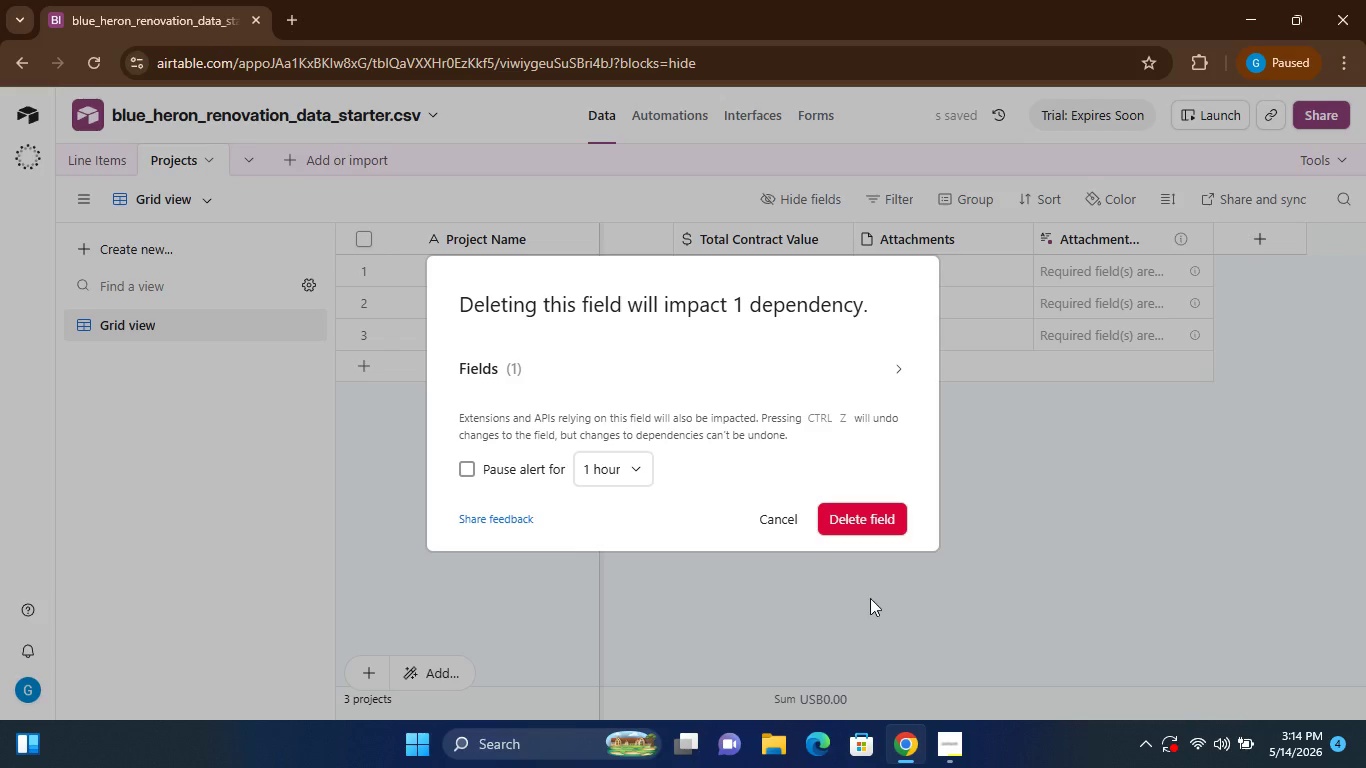 
left_click([883, 528])
 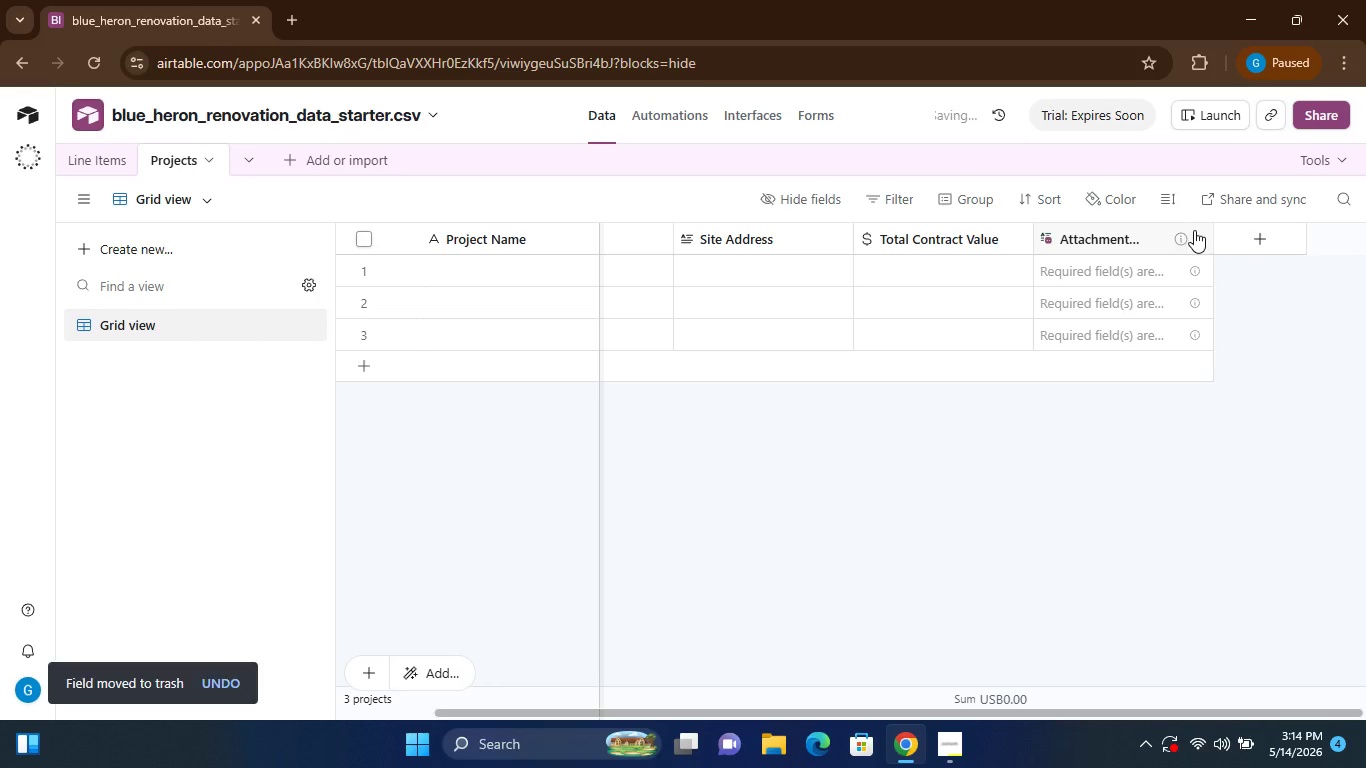 
left_click([1200, 235])
 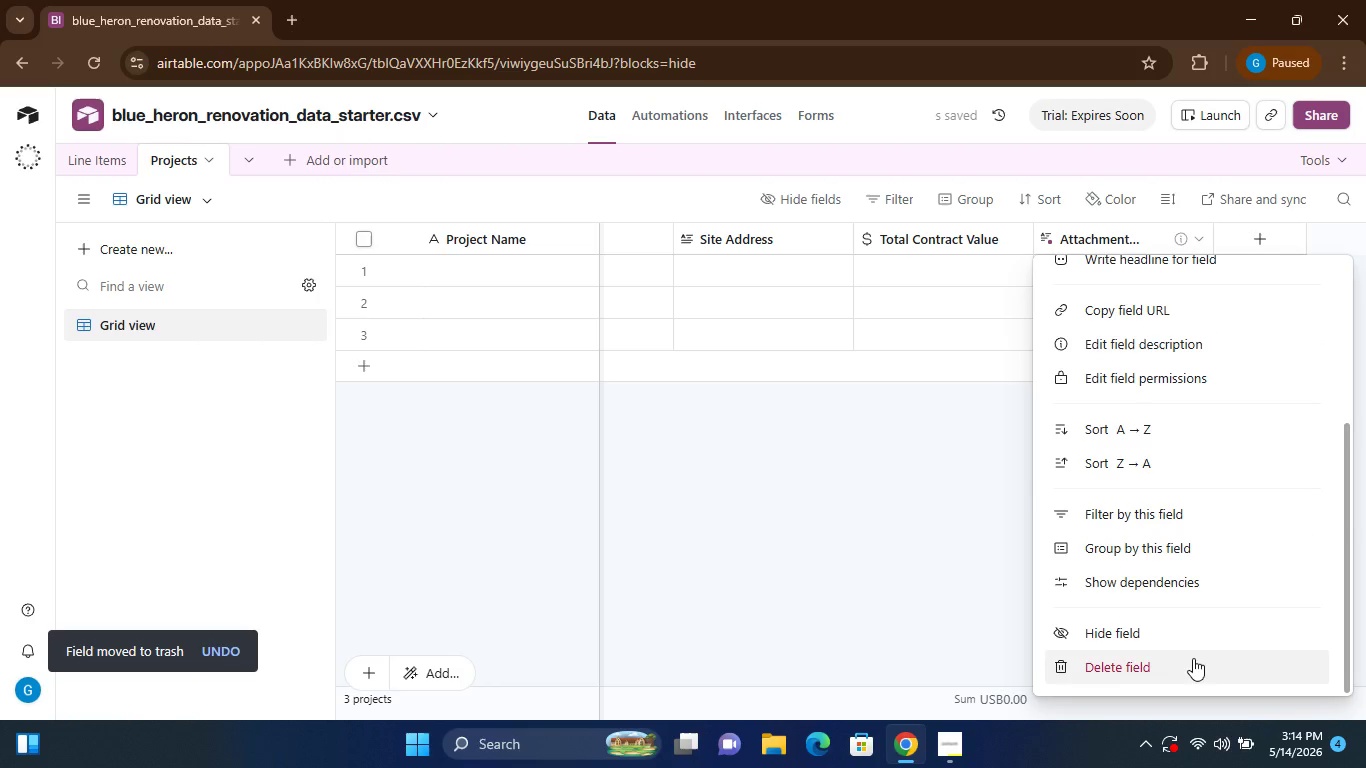 
left_click([1170, 661])
 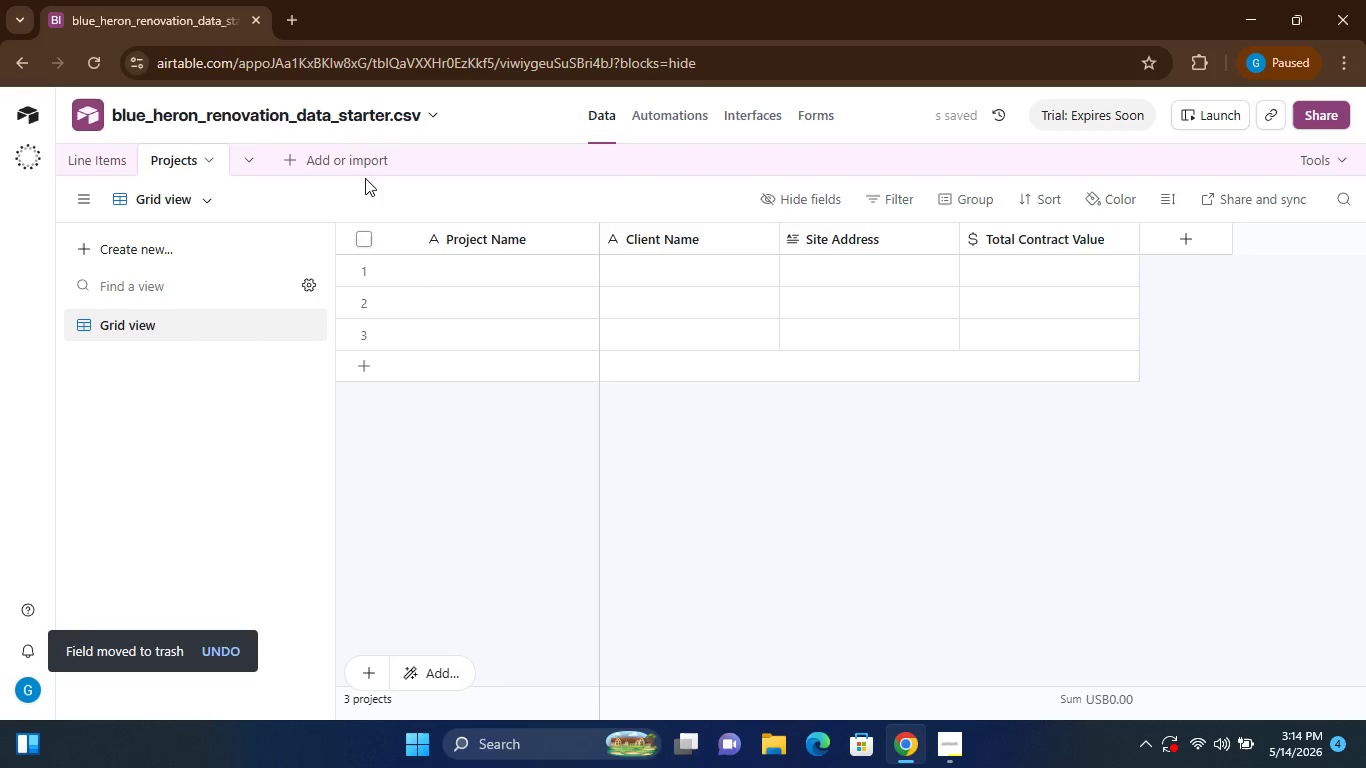 
left_click([334, 154])
 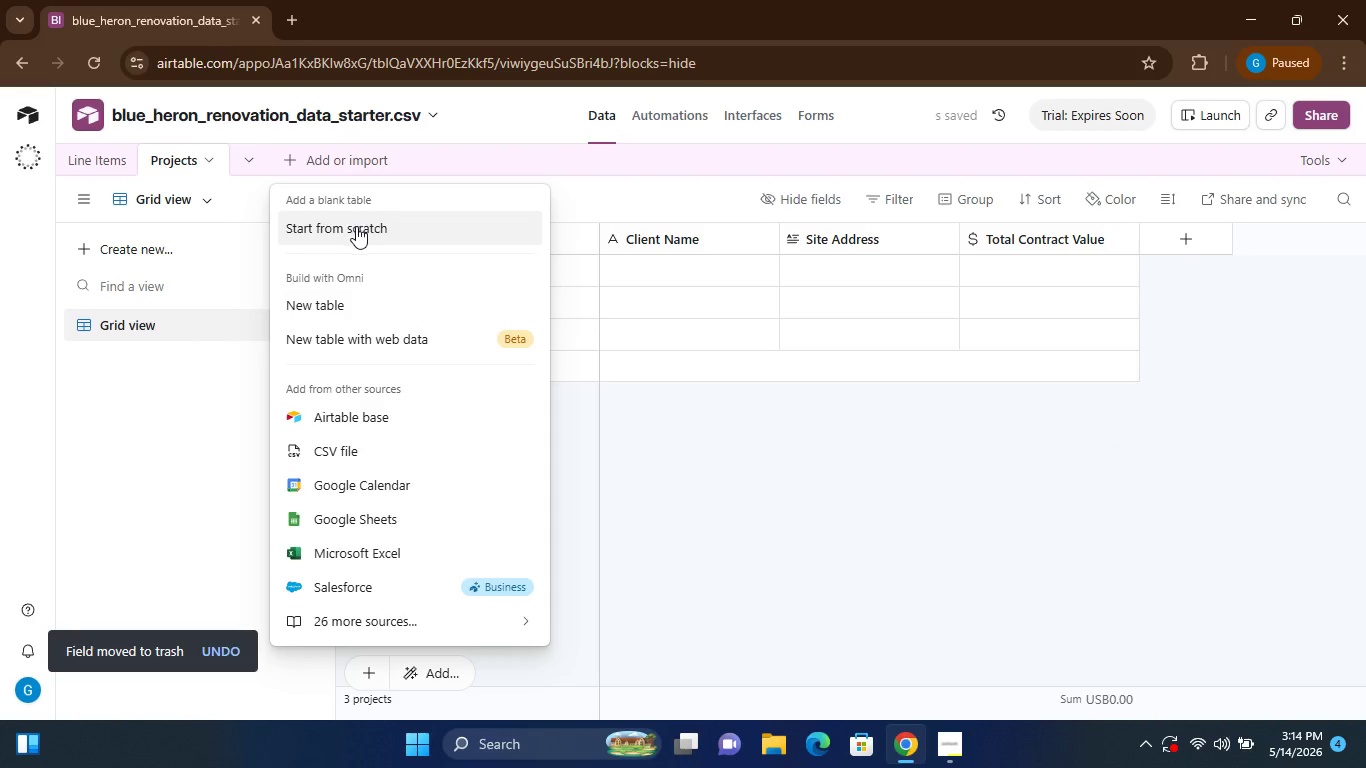 
left_click([355, 226])
 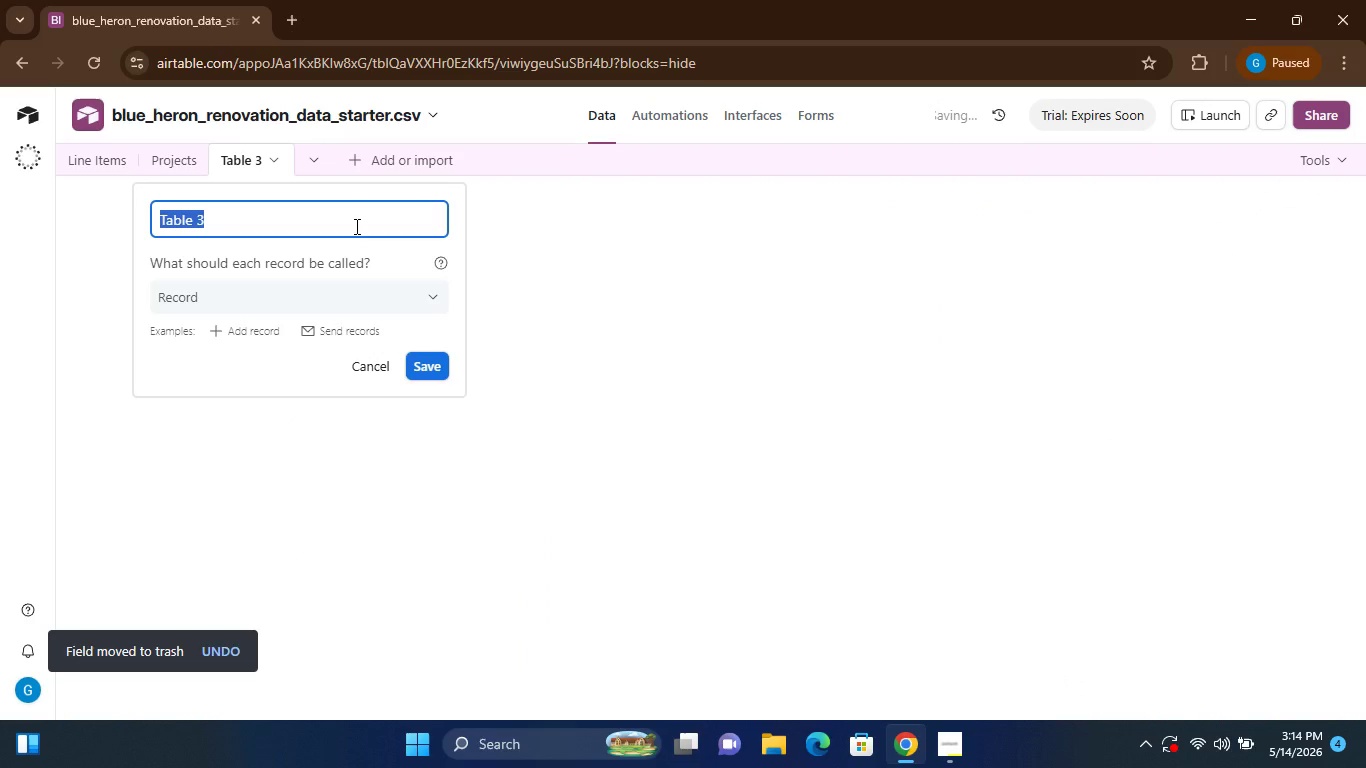 
type(Invoices)
 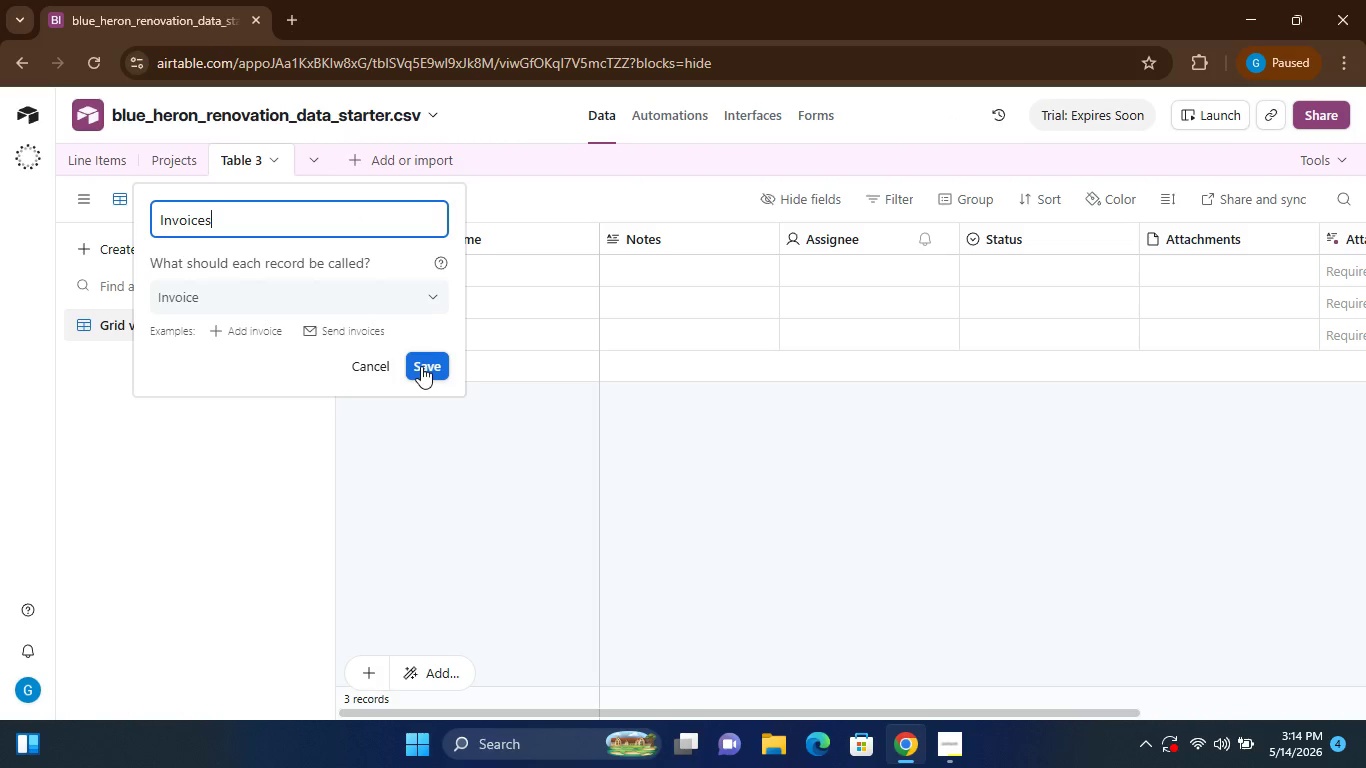 
left_click([421, 365])
 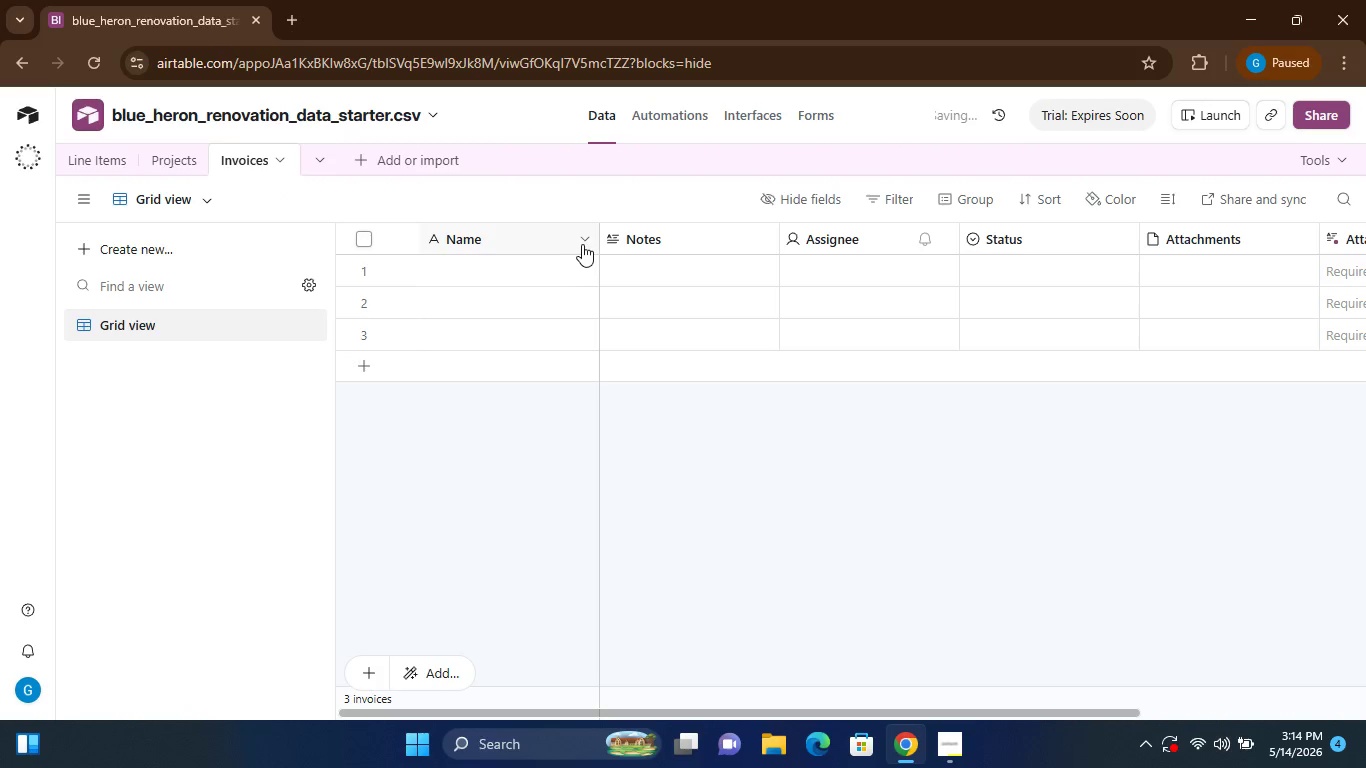 
left_click([585, 241])
 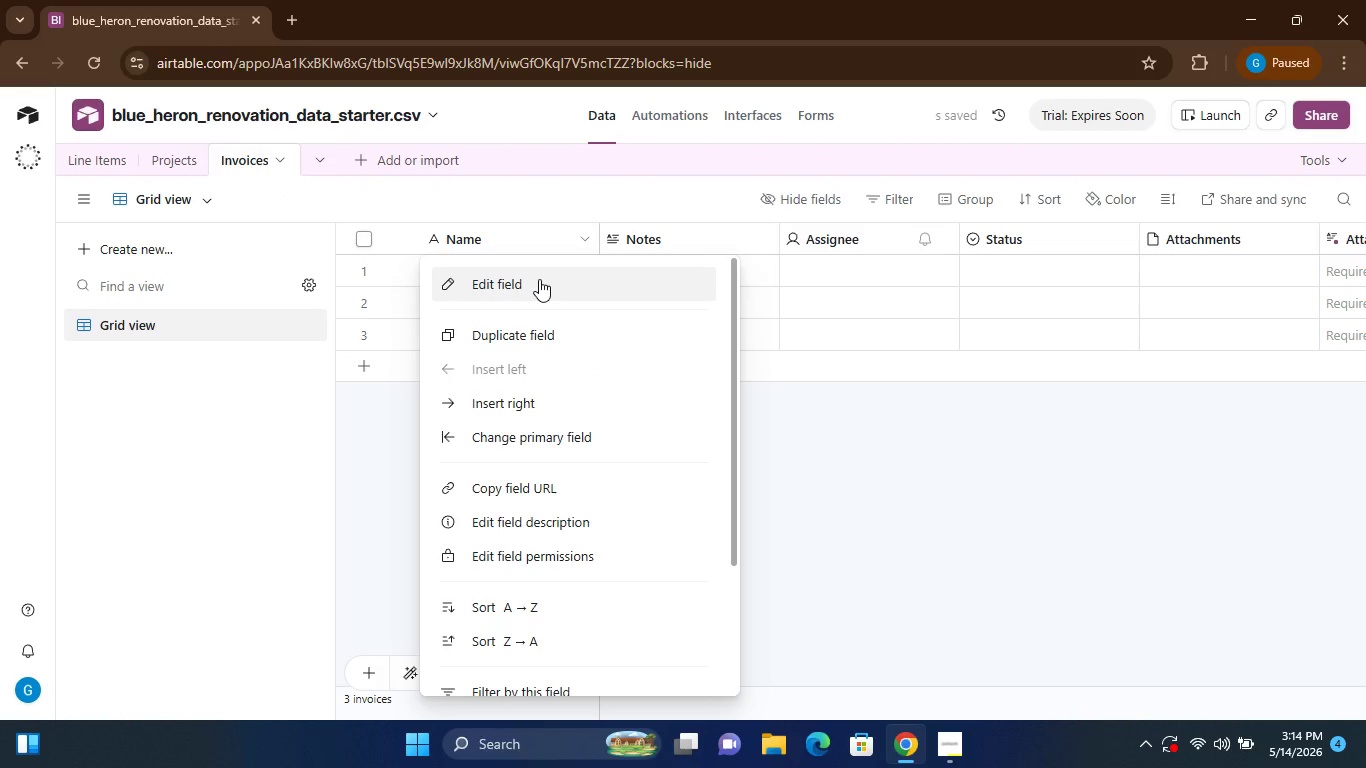 
left_click([537, 280])
 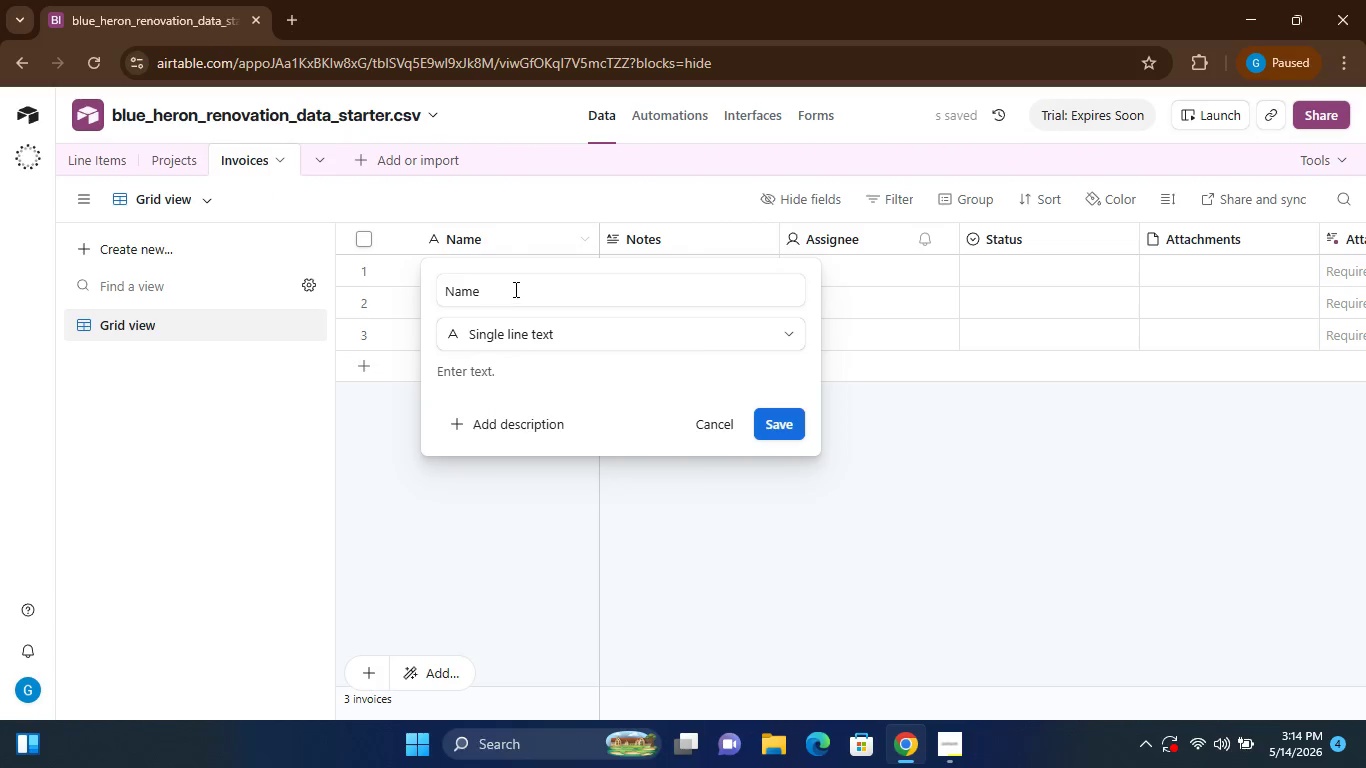 
double_click([514, 289])
 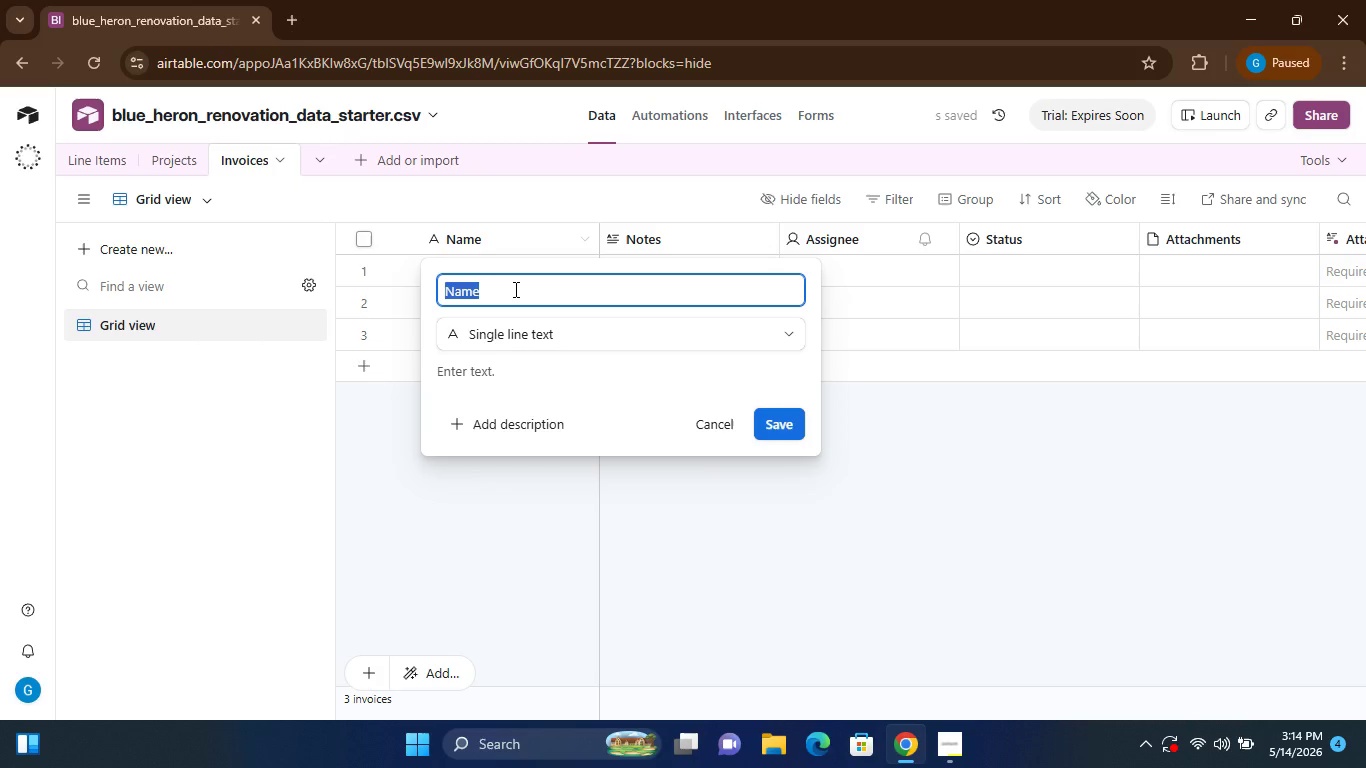 
triple_click([514, 289])
 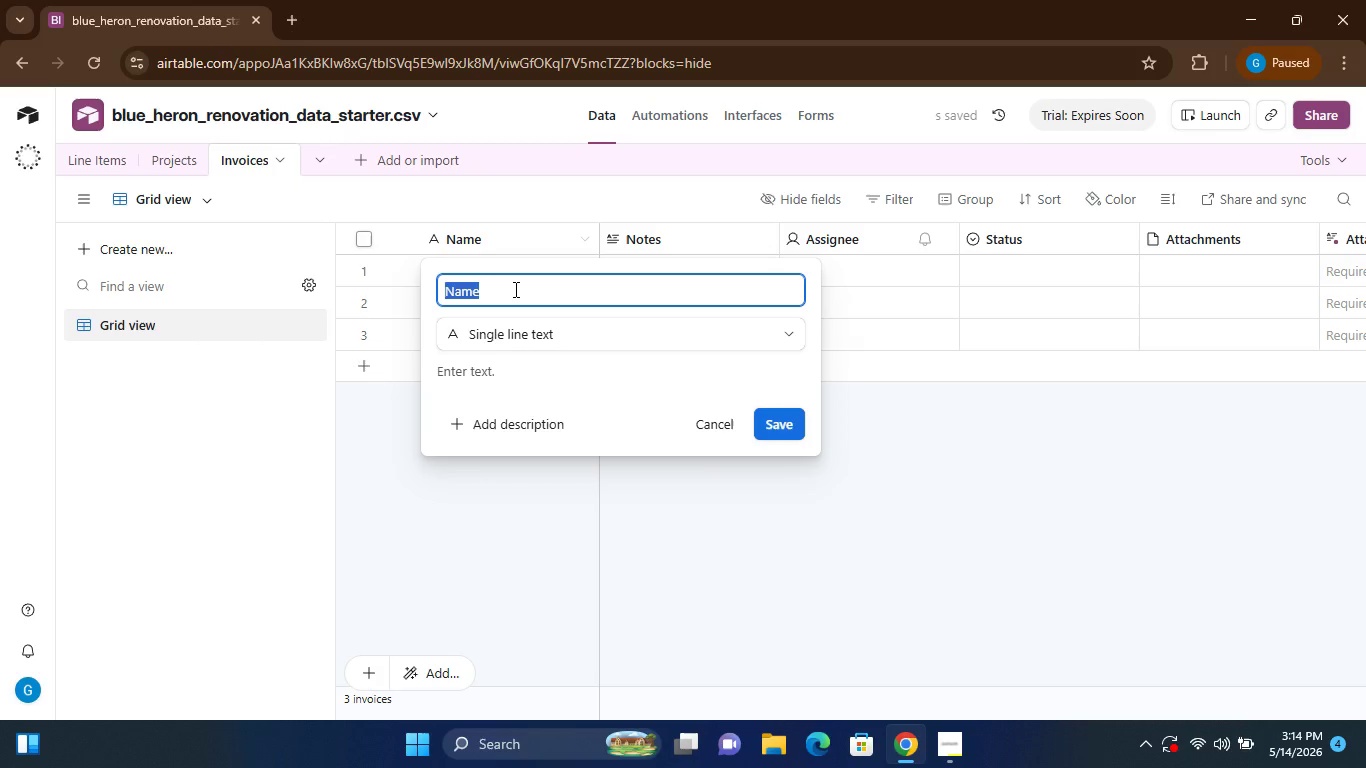 
type(Invoice Number)
 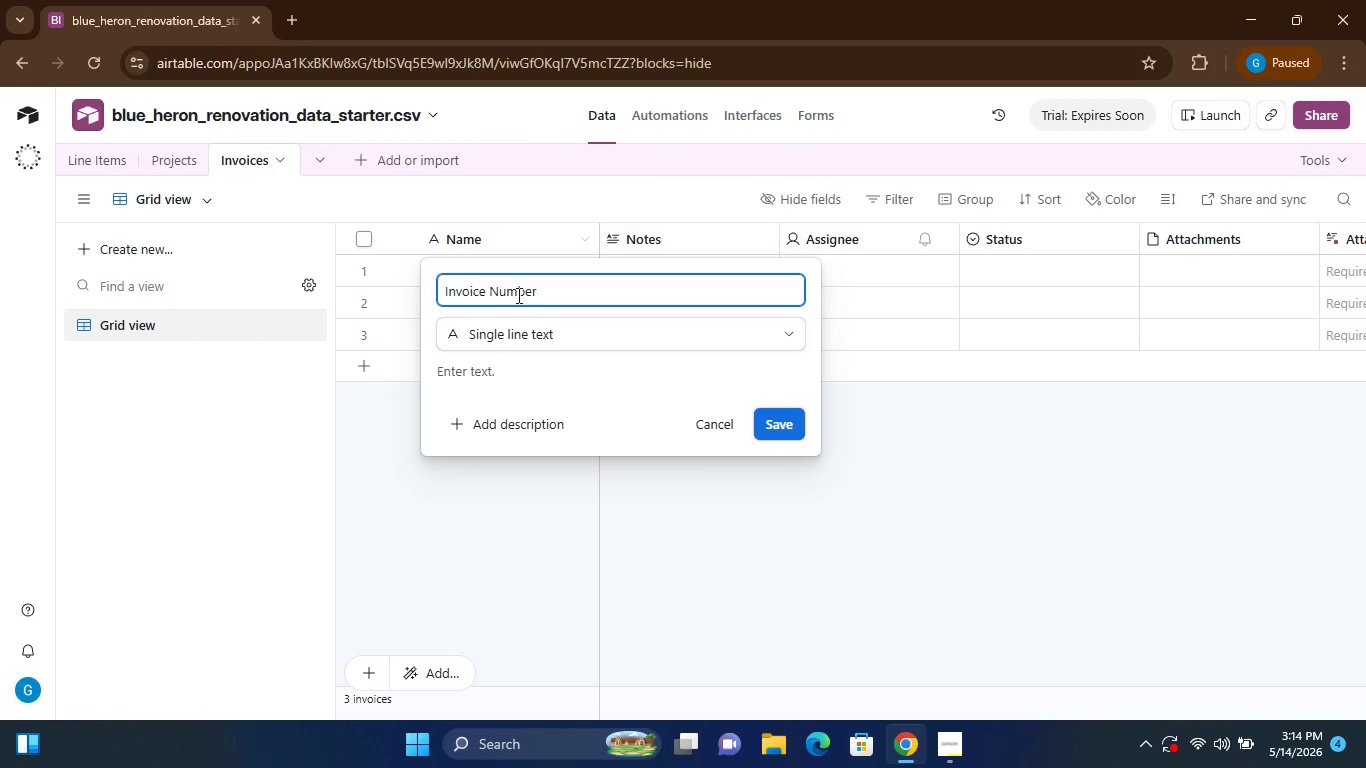 
left_click([781, 421])
 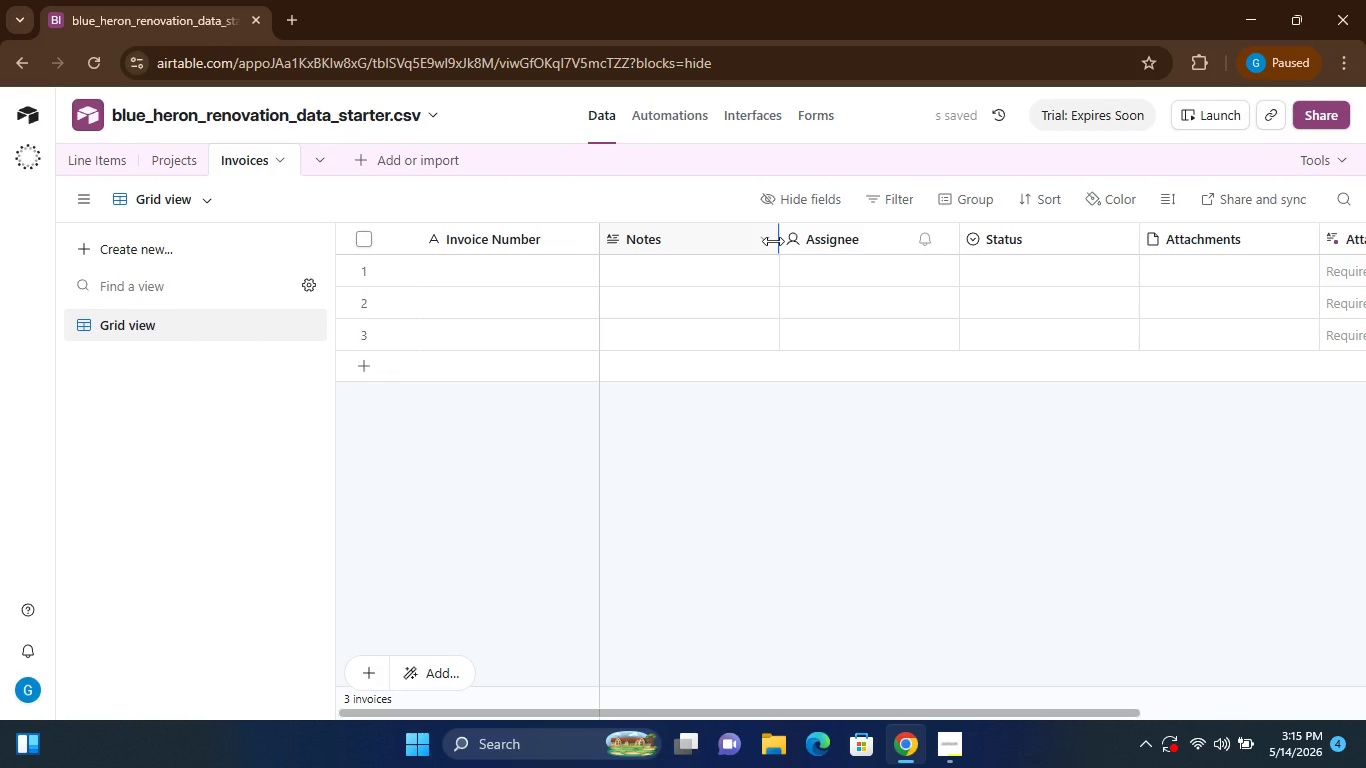 
left_click([766, 234])
 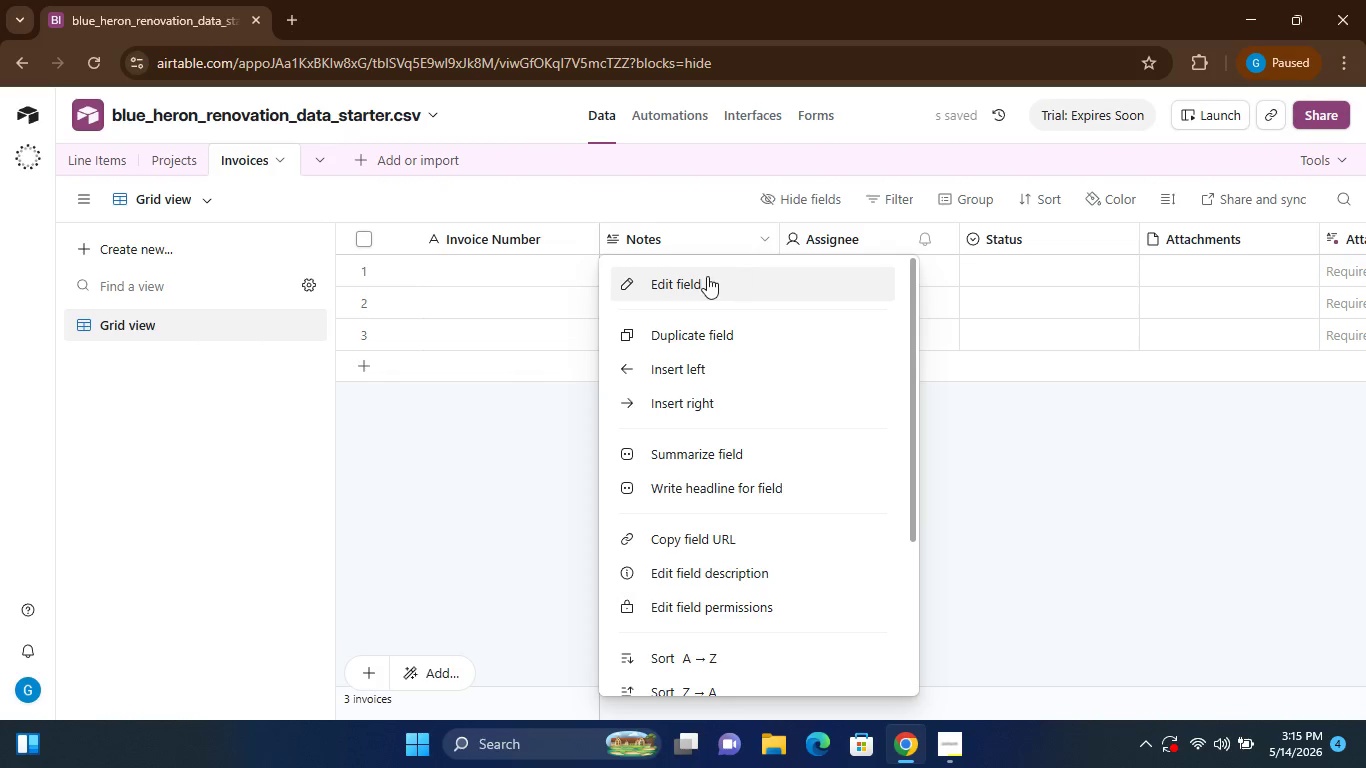 
left_click([707, 276])
 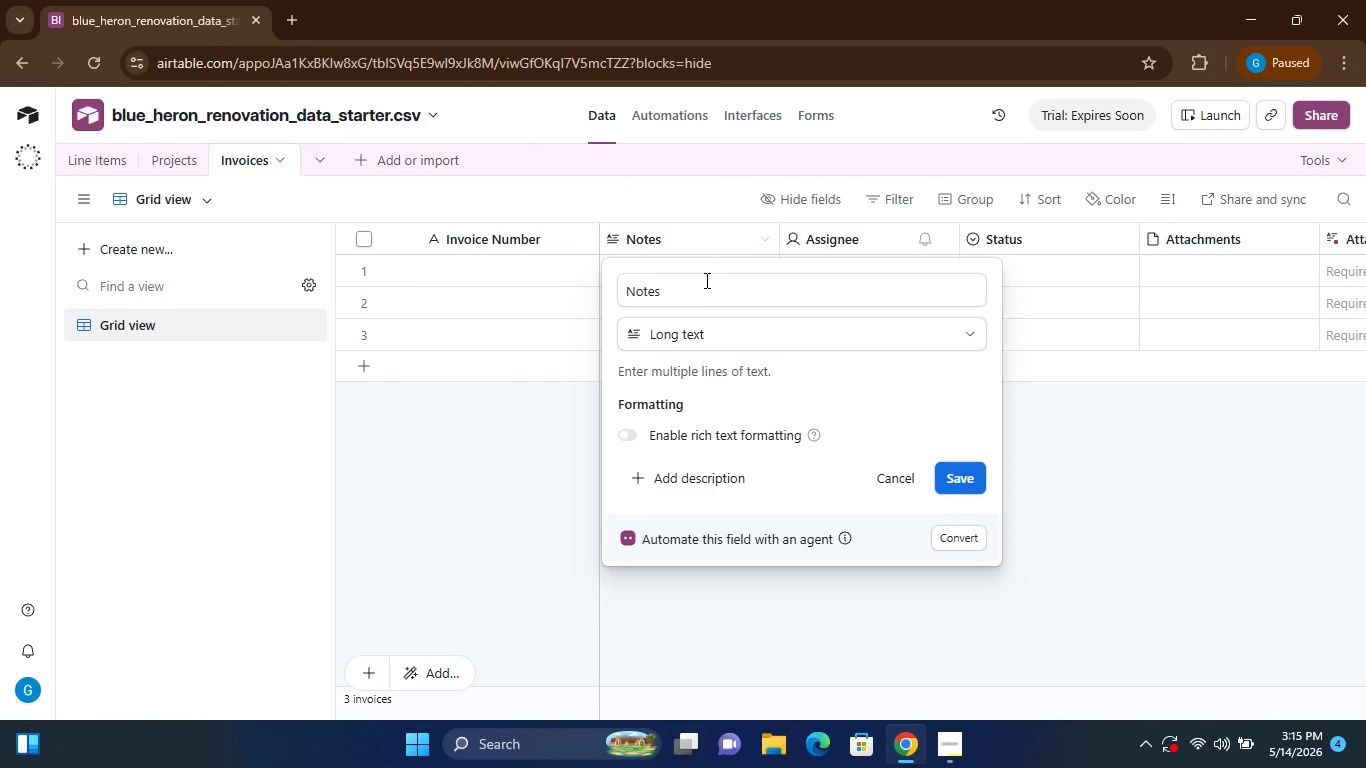 
double_click([705, 280])
 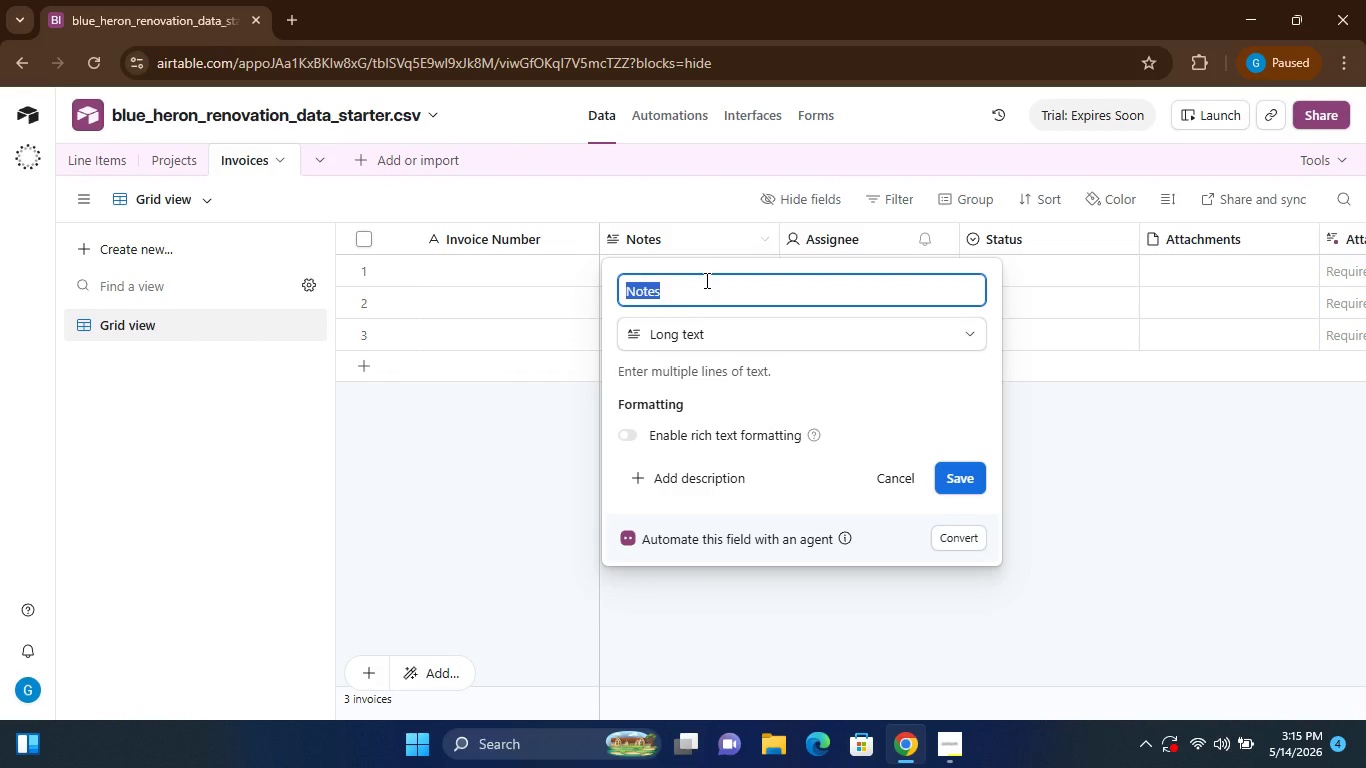 
type(Billing Periods)
 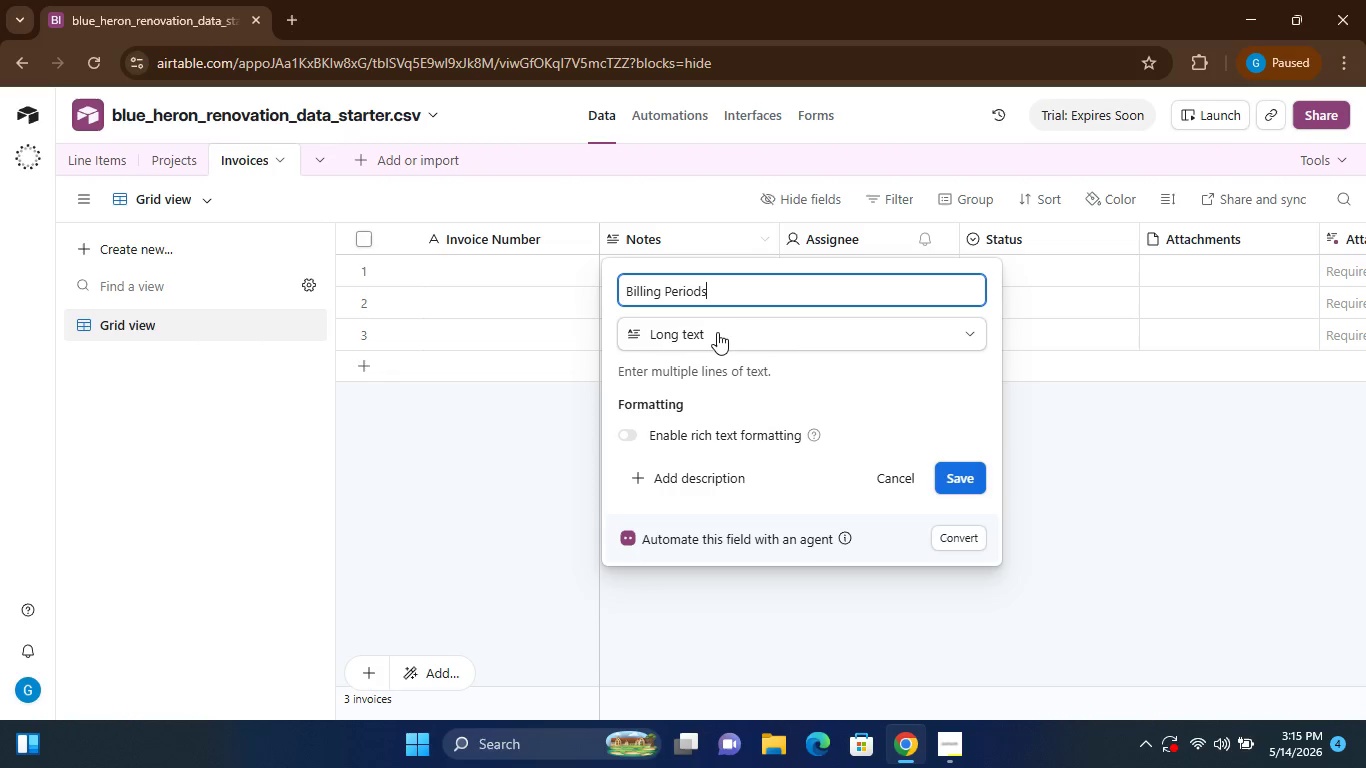 
left_click([717, 332])
 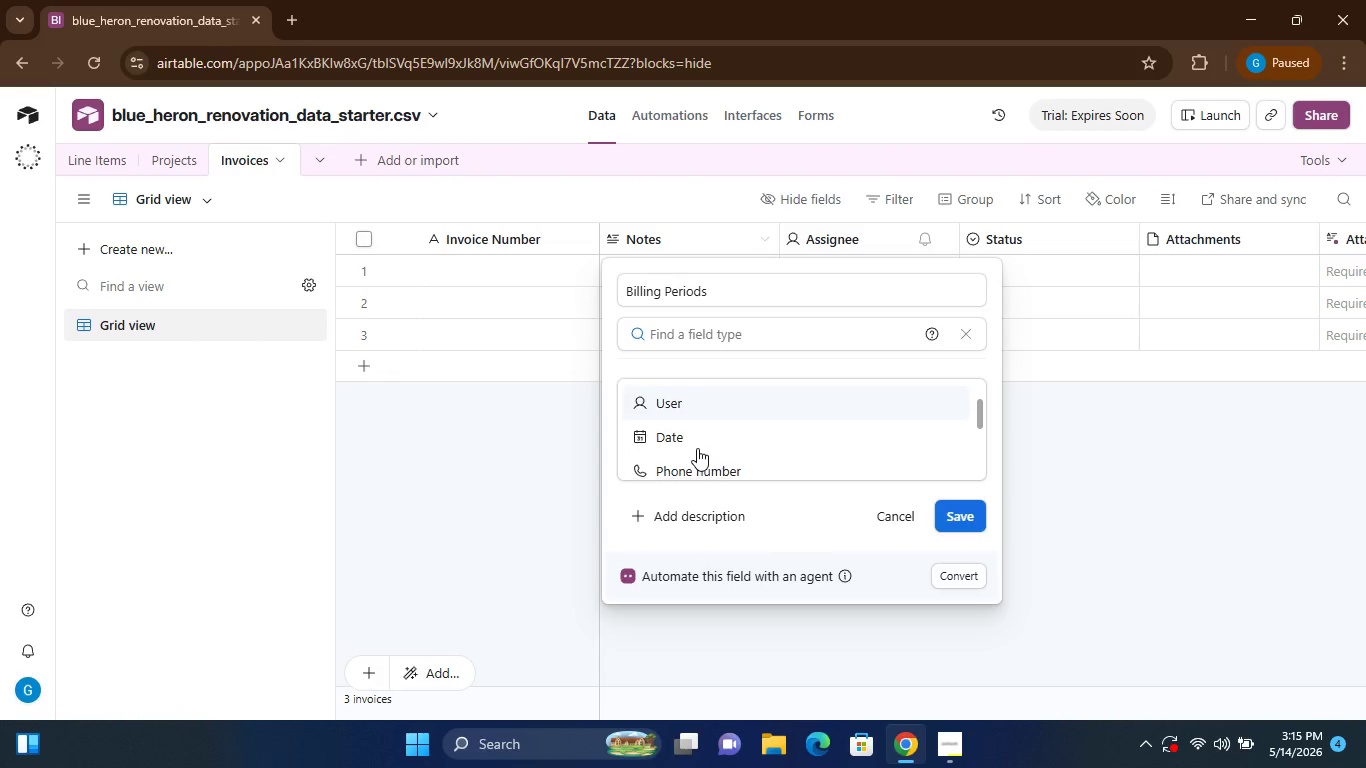 
left_click([691, 441])
 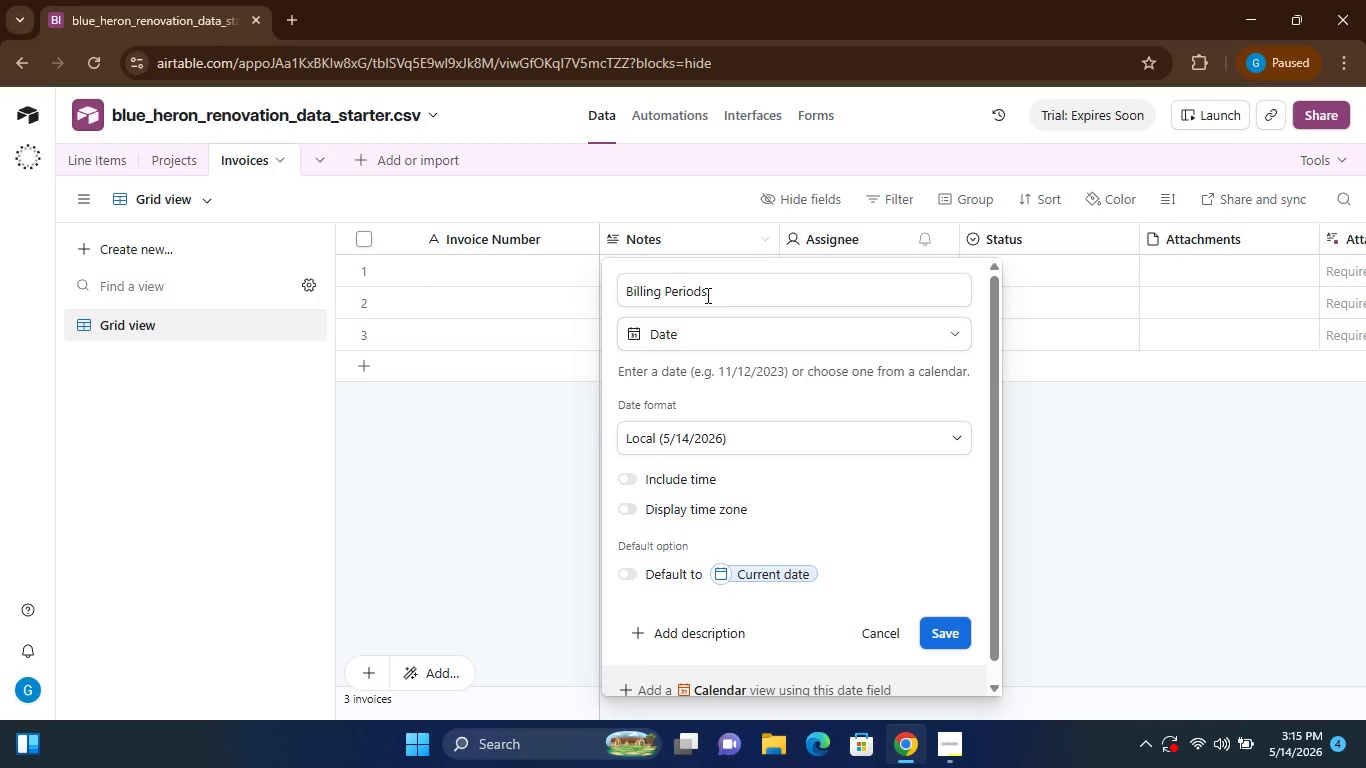 
left_click([709, 294])
 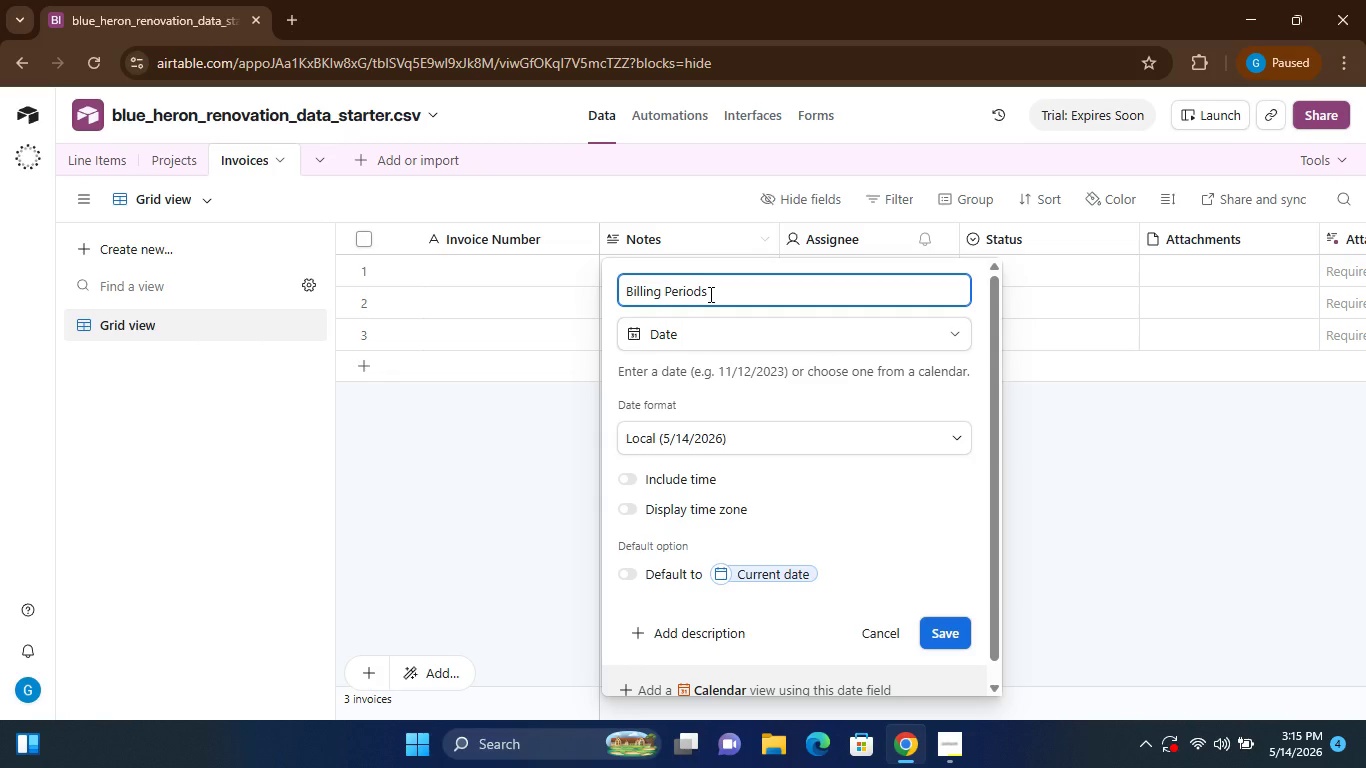 
key(Backspace)
 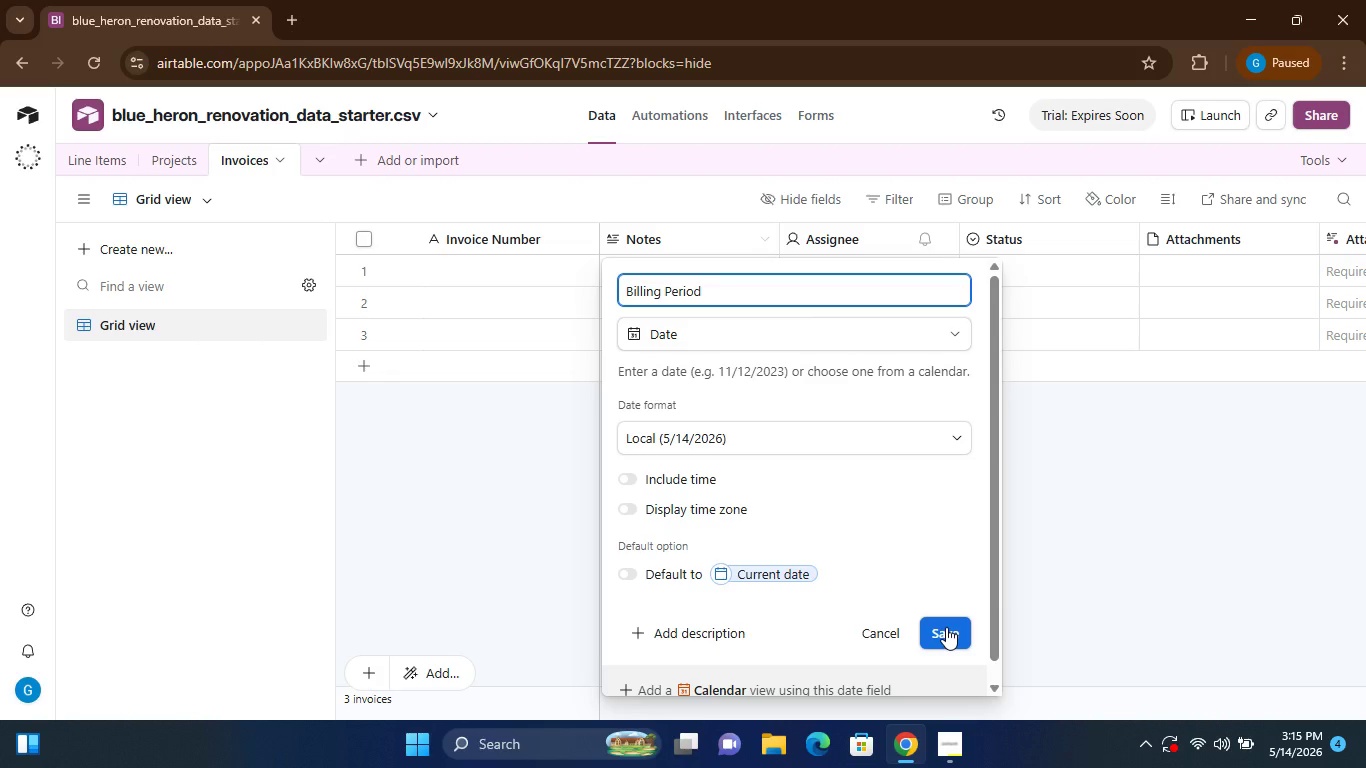 
left_click([946, 627])
 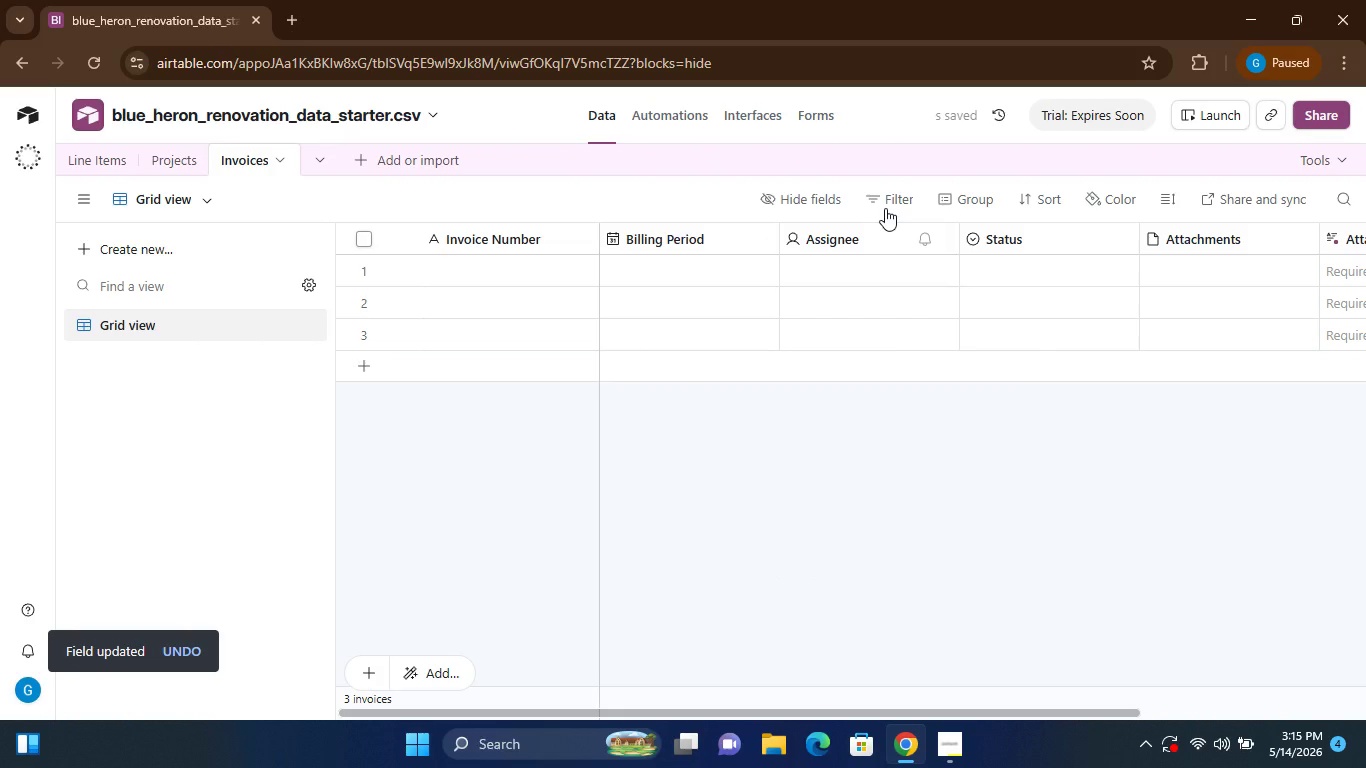 
left_click([946, 236])
 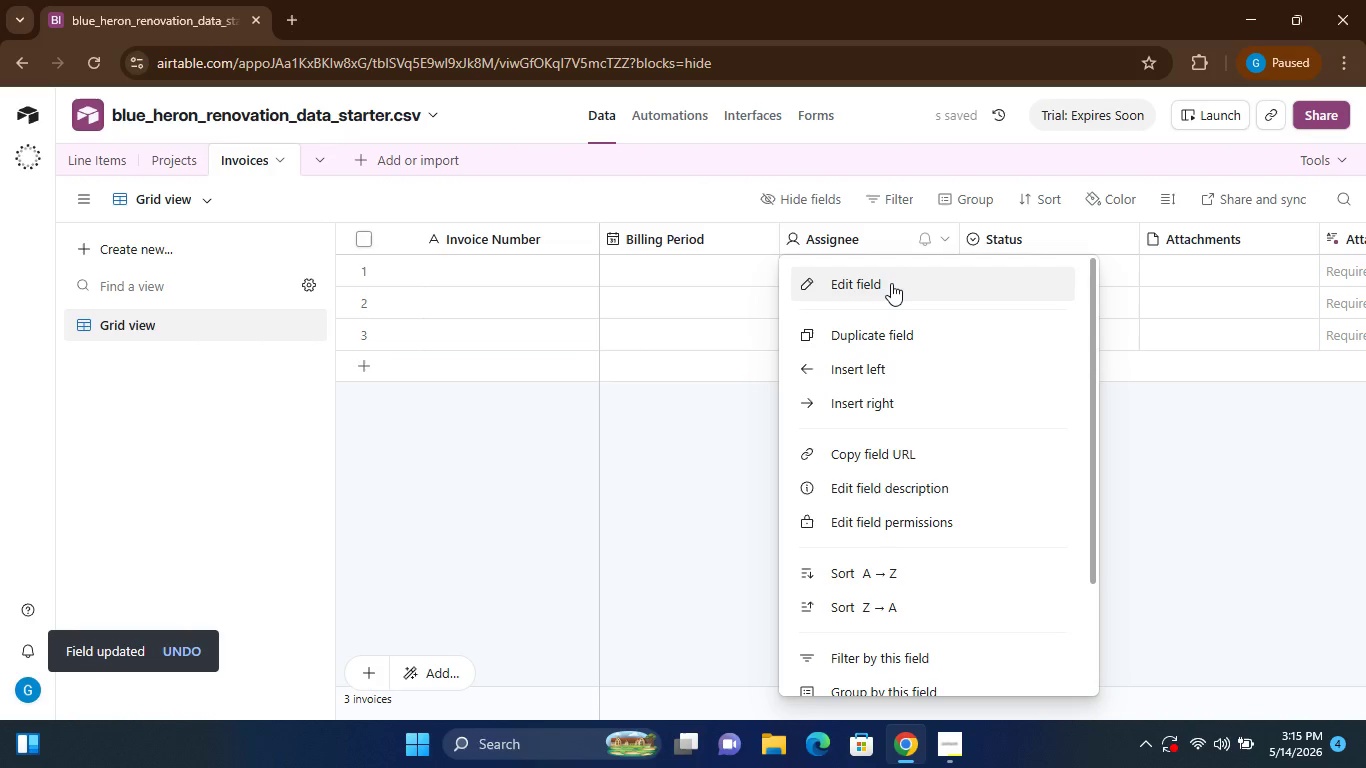 
left_click([889, 284])
 